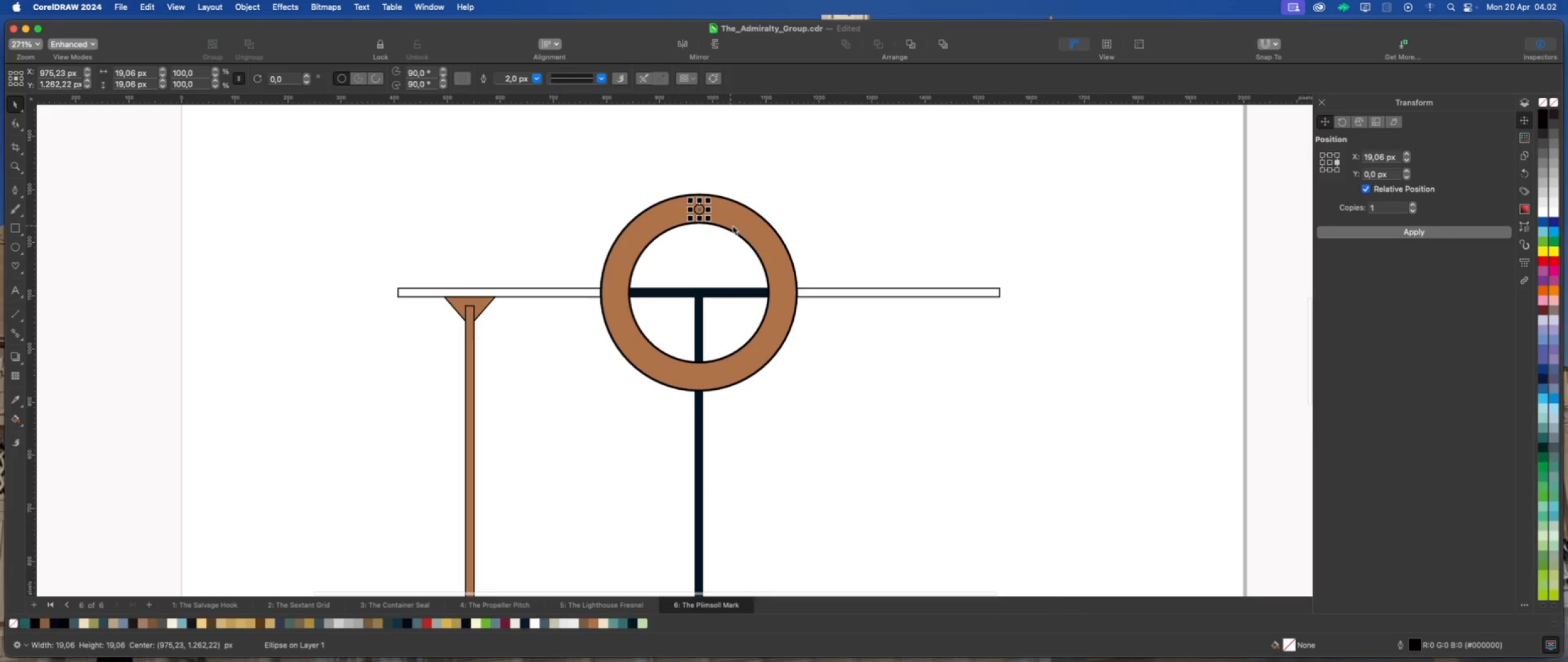 
hold_key(key=ShiftLeft, duration=0.59)
left_click([746, 228])
 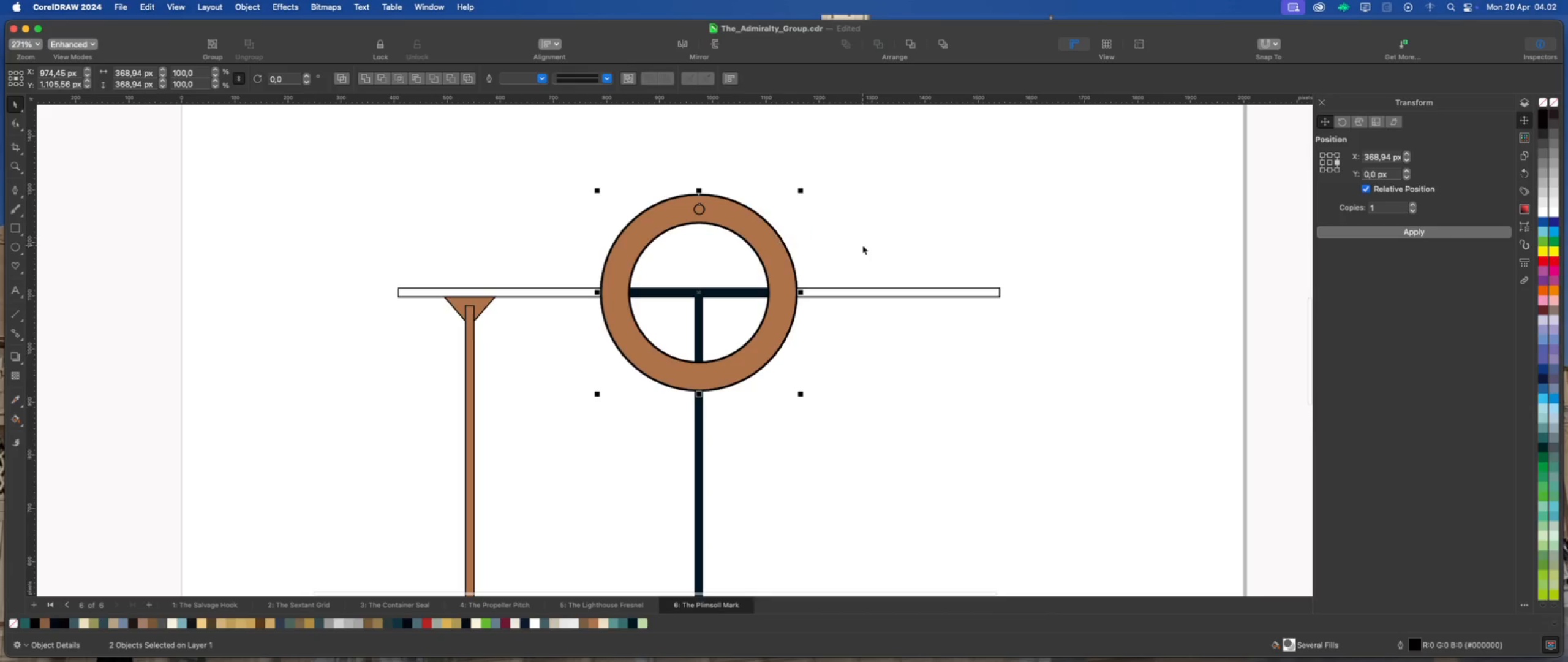 
key(Shift+C)
 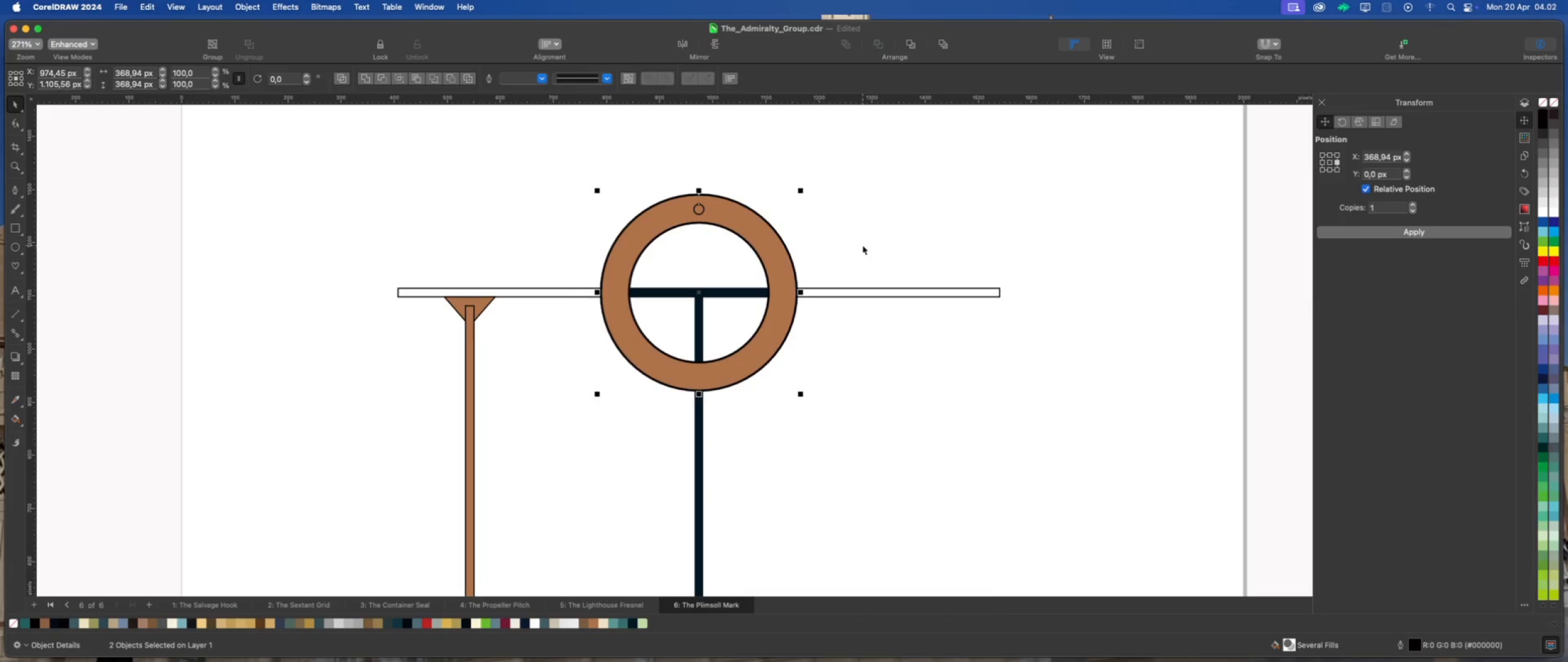 
left_click([862, 245])
 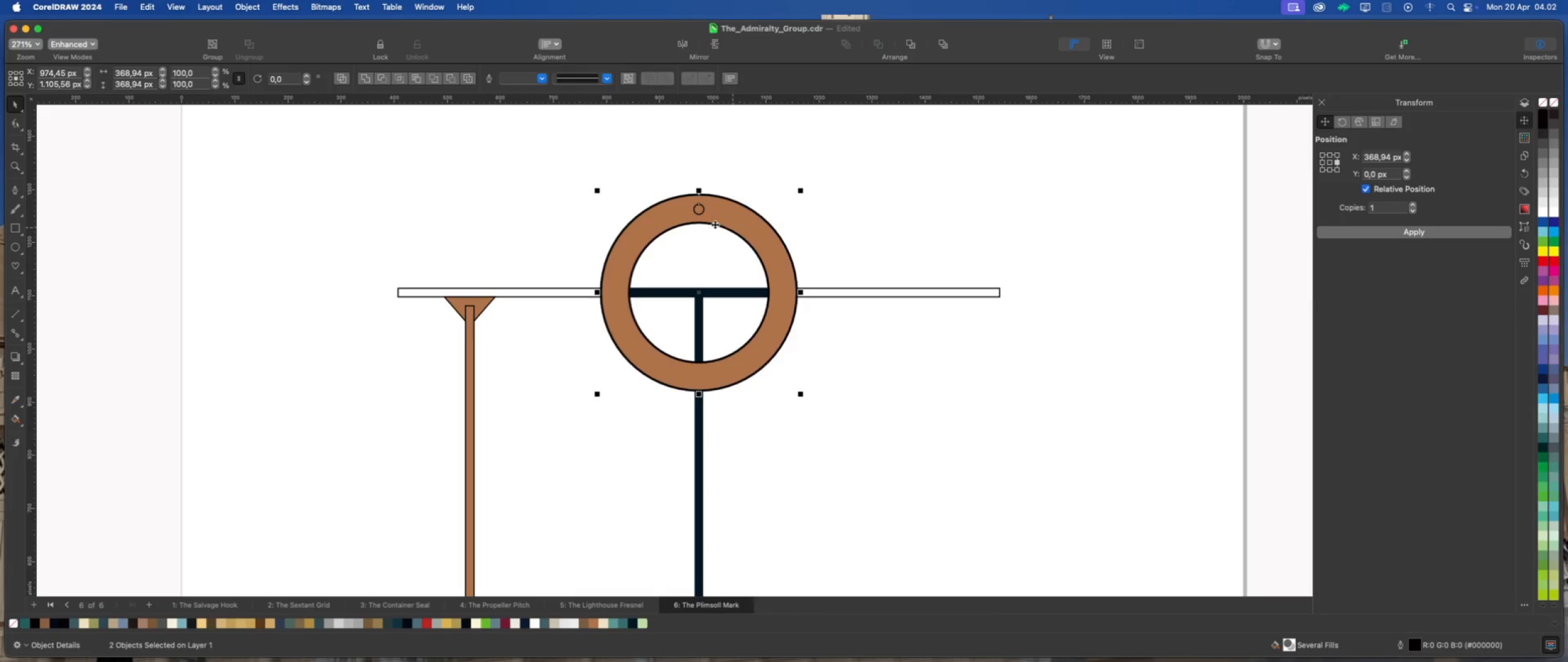 
scroll: coordinate [711, 223], scroll_direction: up, amount: 1.0
 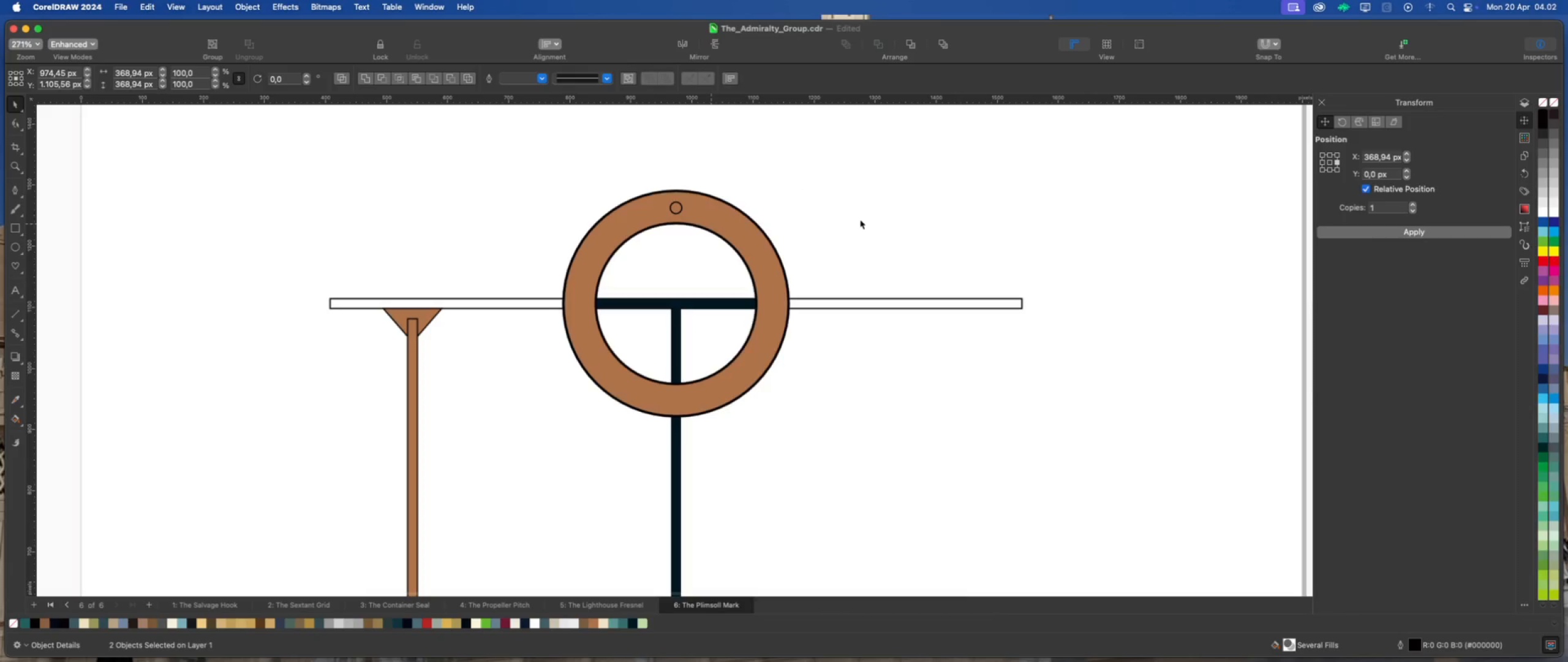 
left_click([860, 219])
 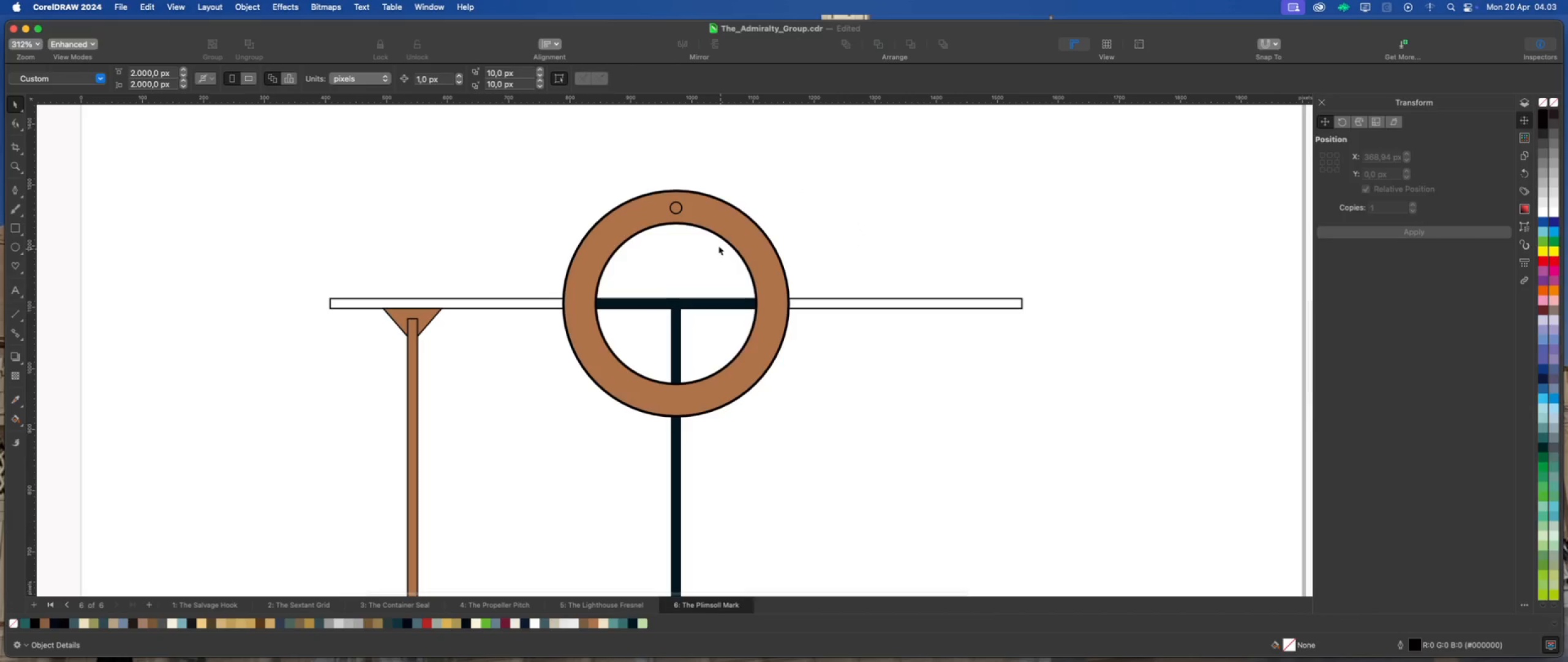 
scroll: coordinate [685, 226], scroll_direction: up, amount: 1.0
 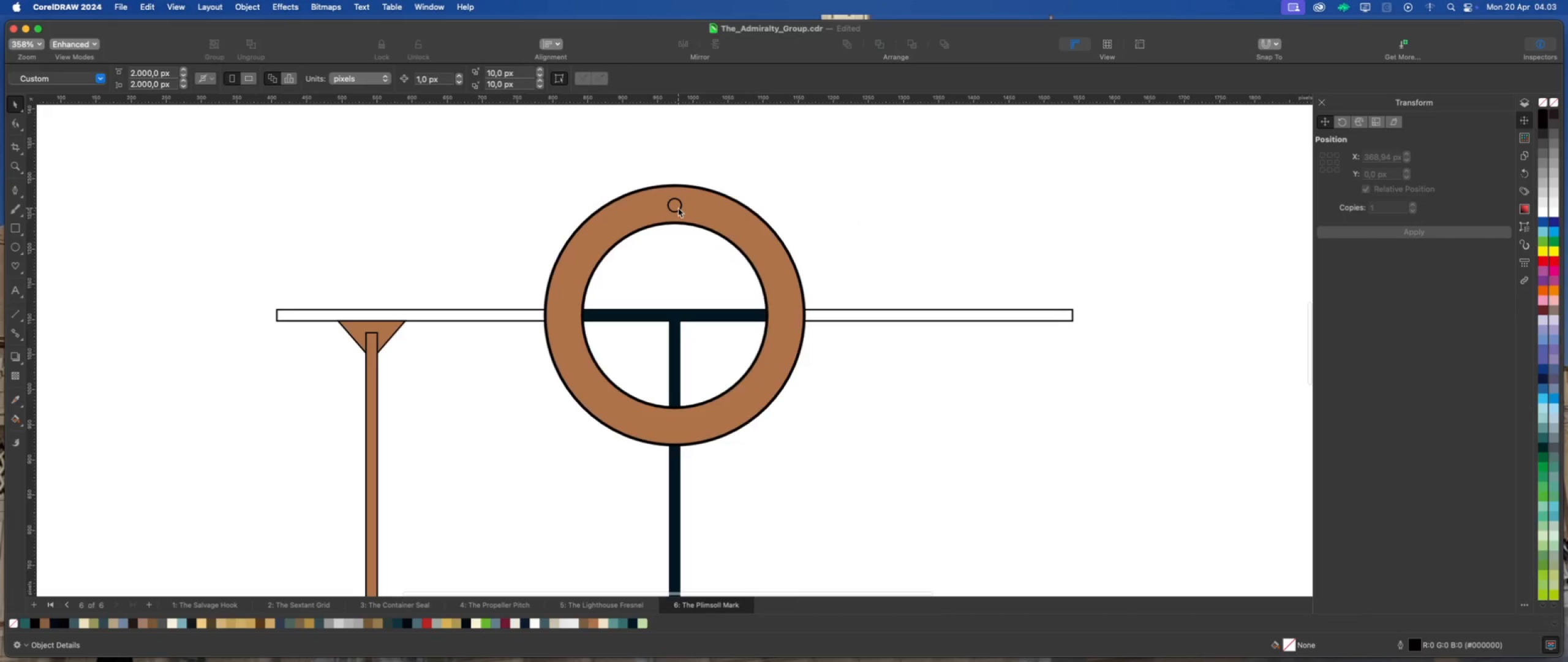 
left_click([677, 207])
 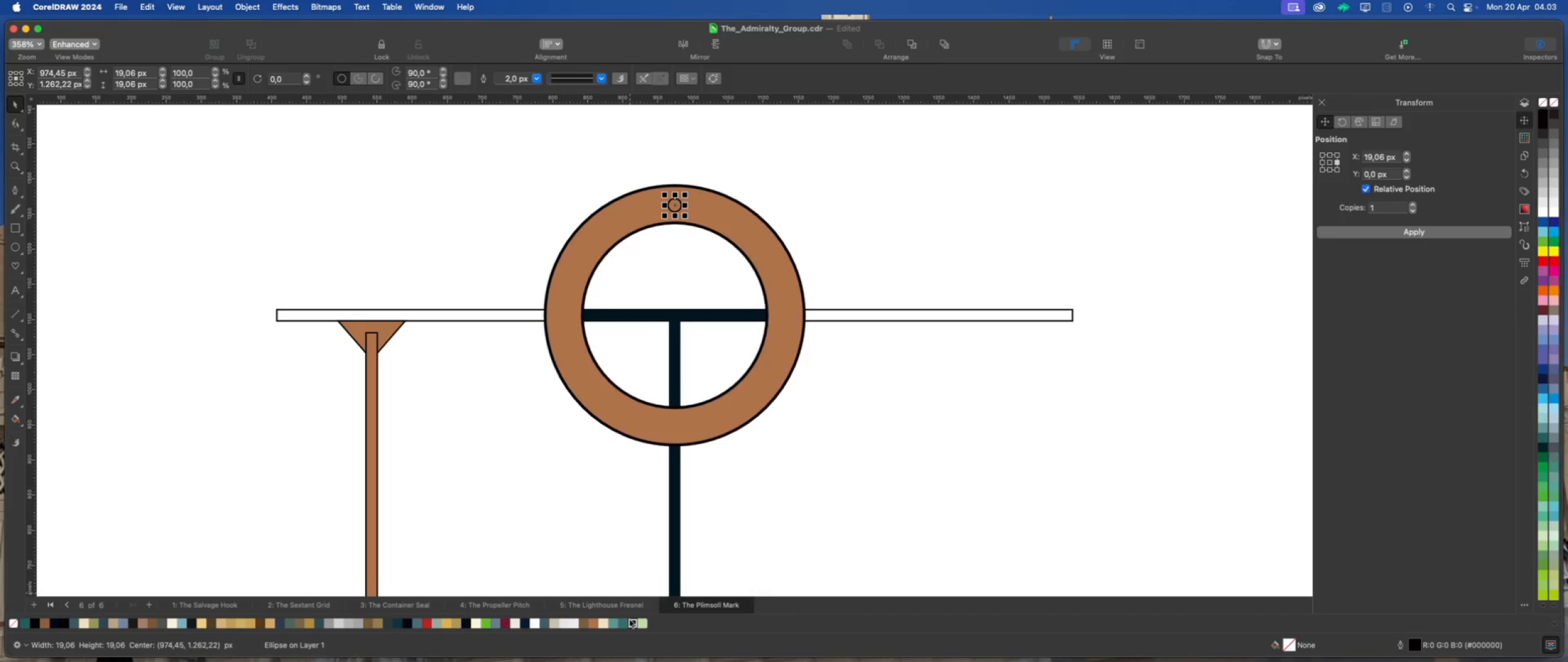 
left_click([612, 623])
 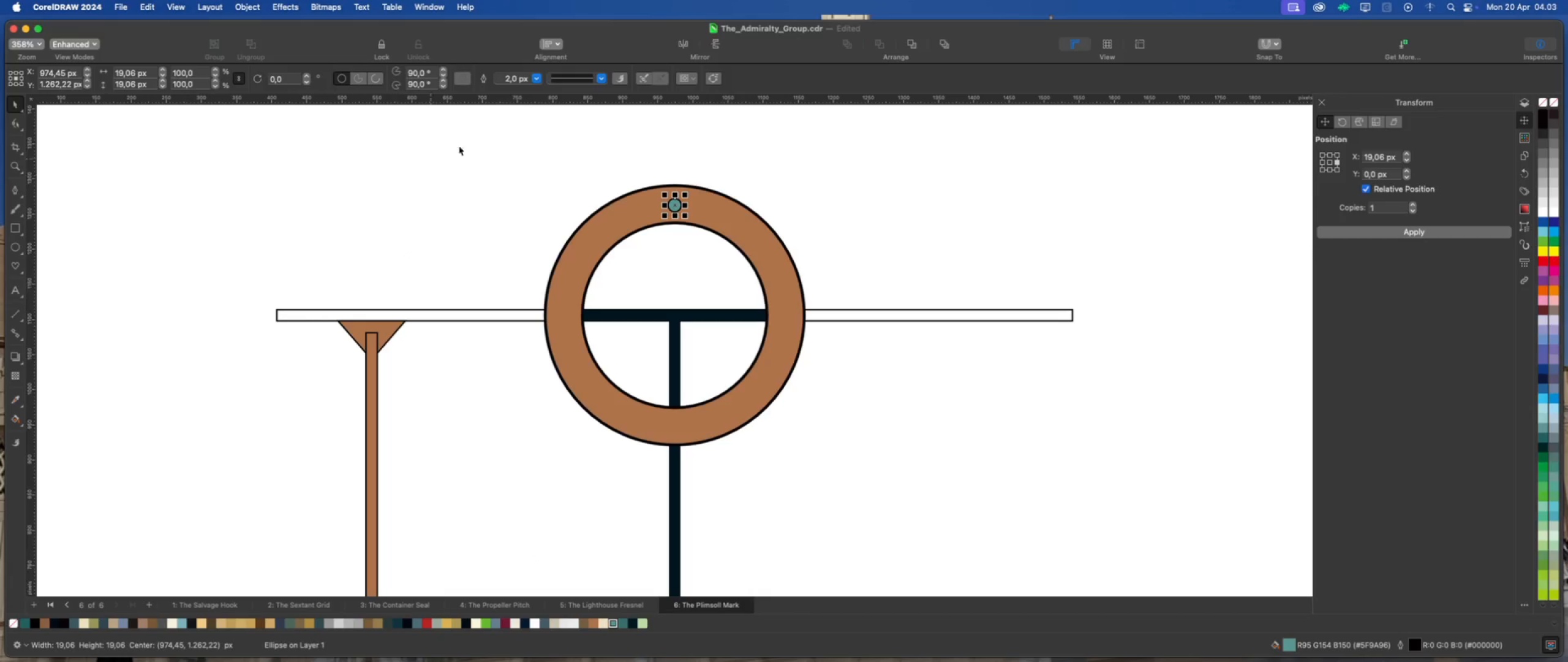 
left_click([536, 78])
 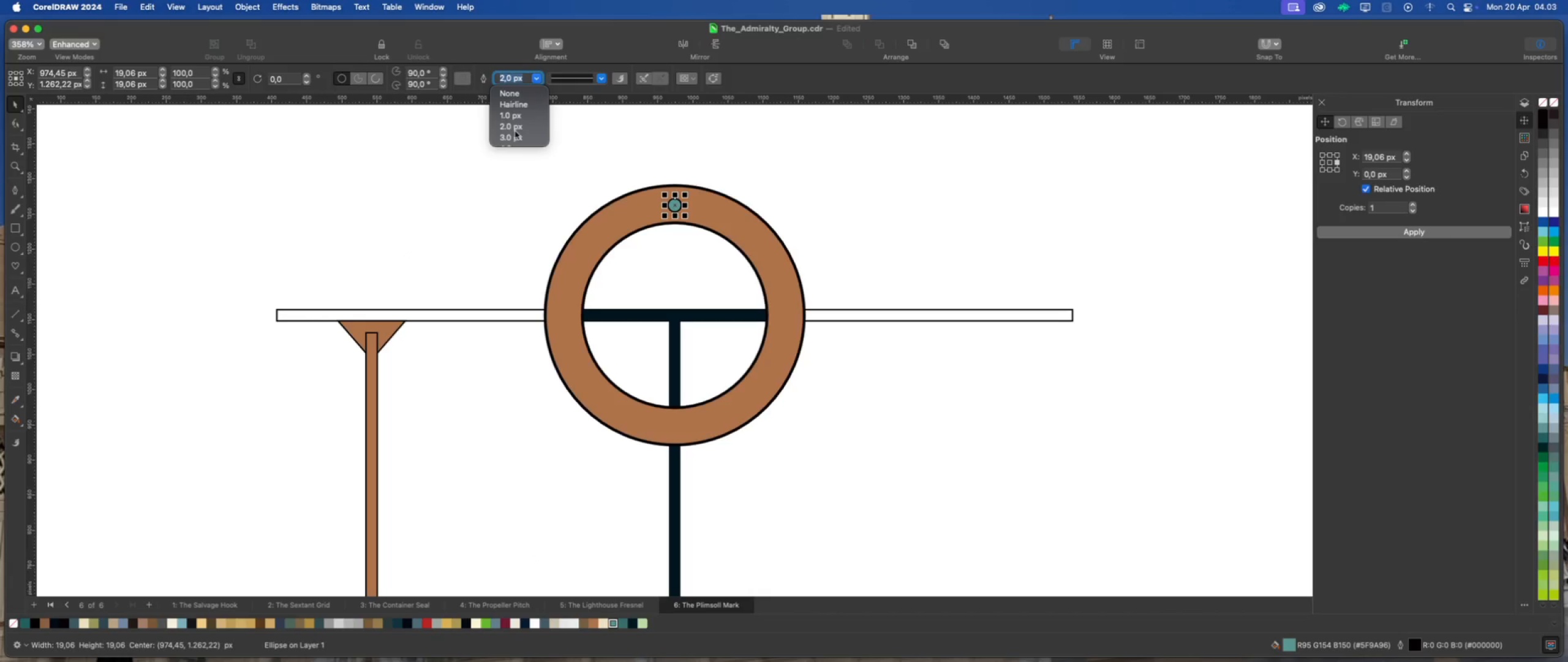 
left_click([514, 137])
 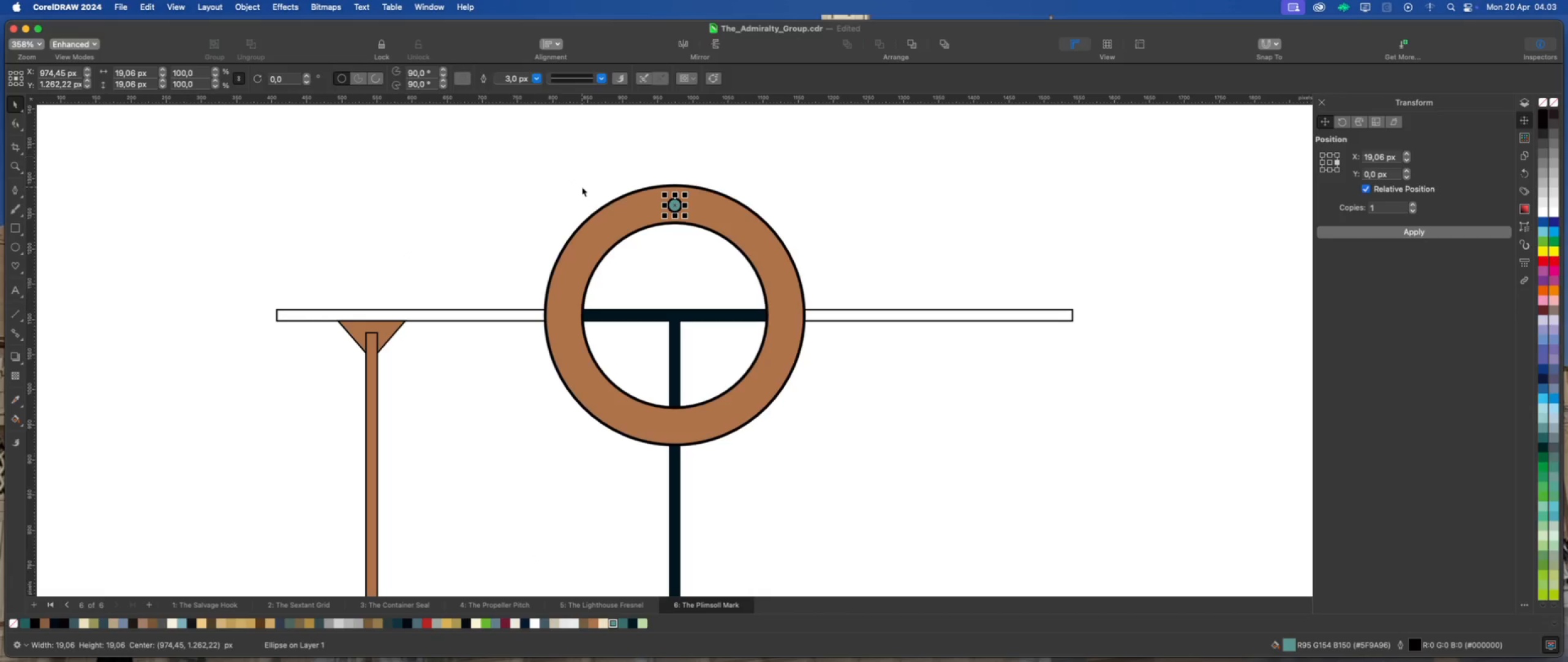 
scroll: coordinate [582, 187], scroll_direction: up, amount: 1.0
 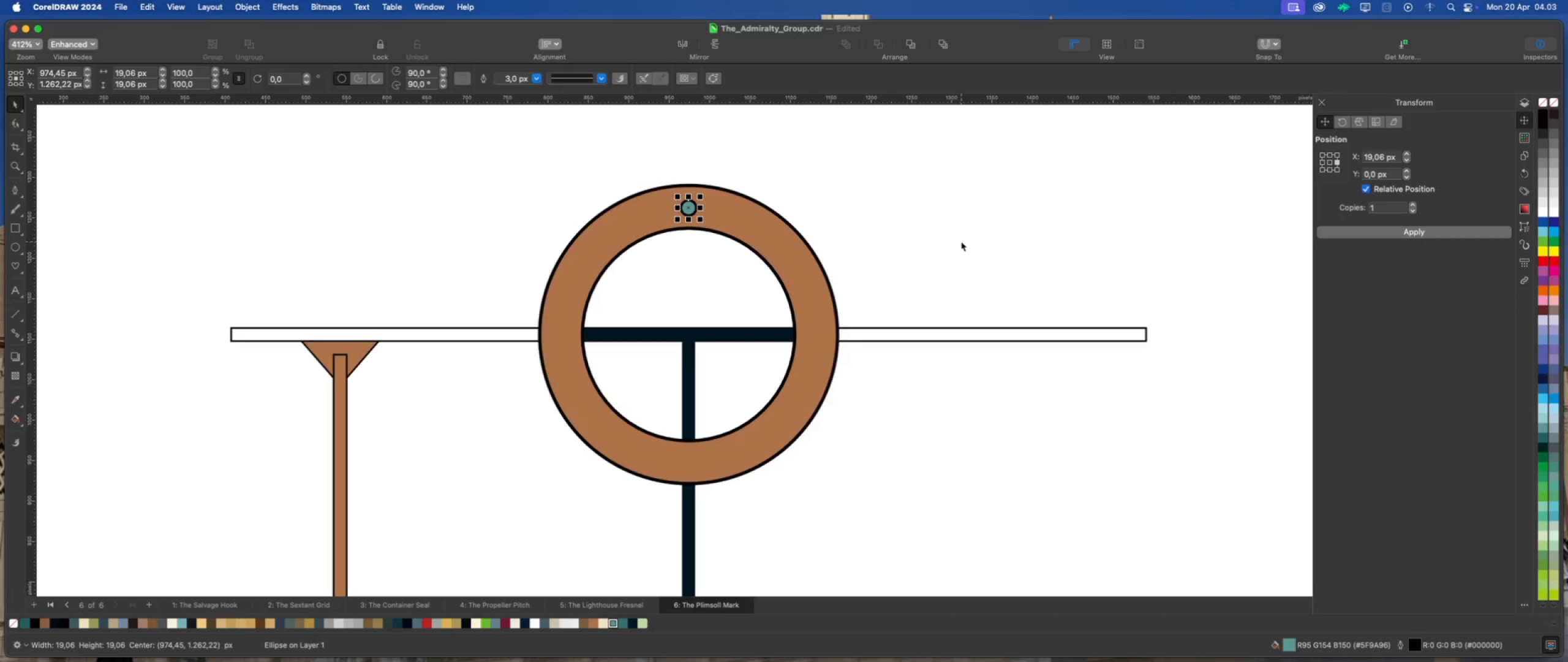 
wait(5.16)
 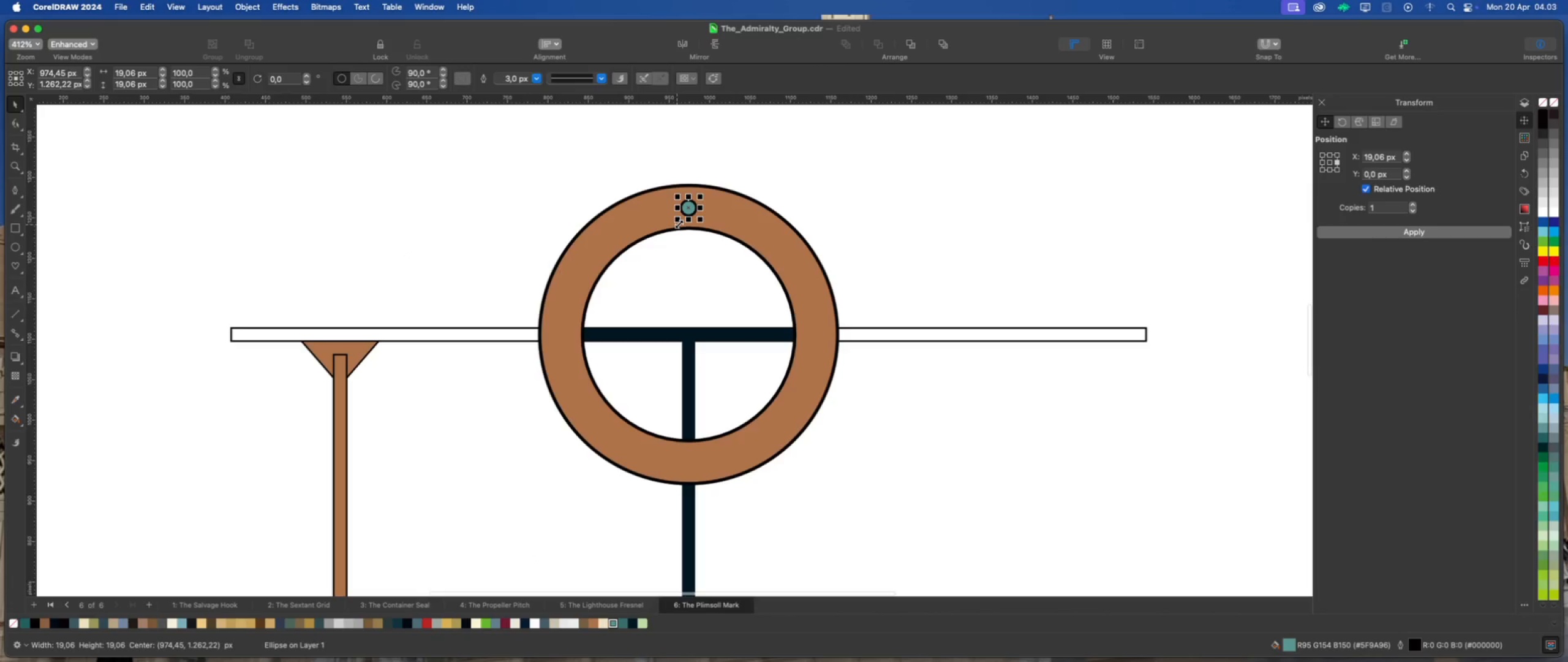 
left_click([1329, 162])
 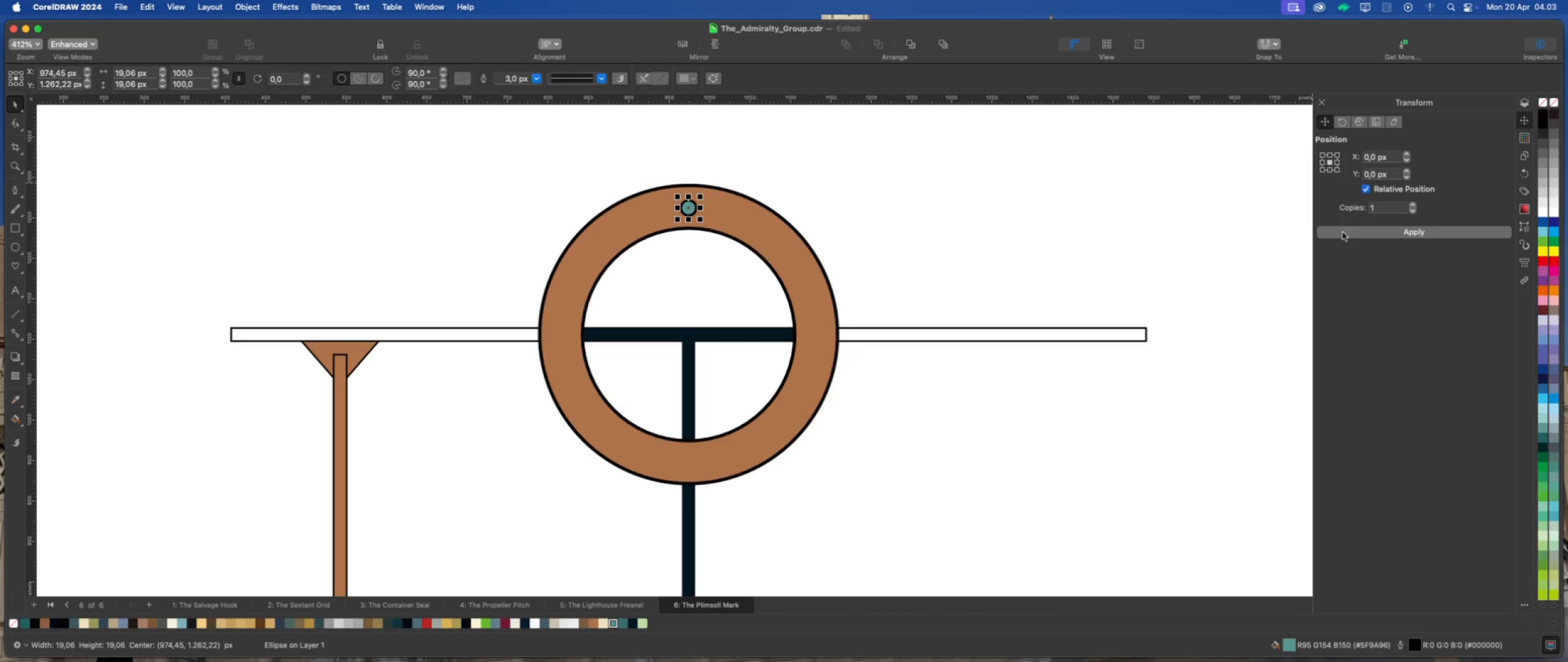 
left_click([1343, 232])
 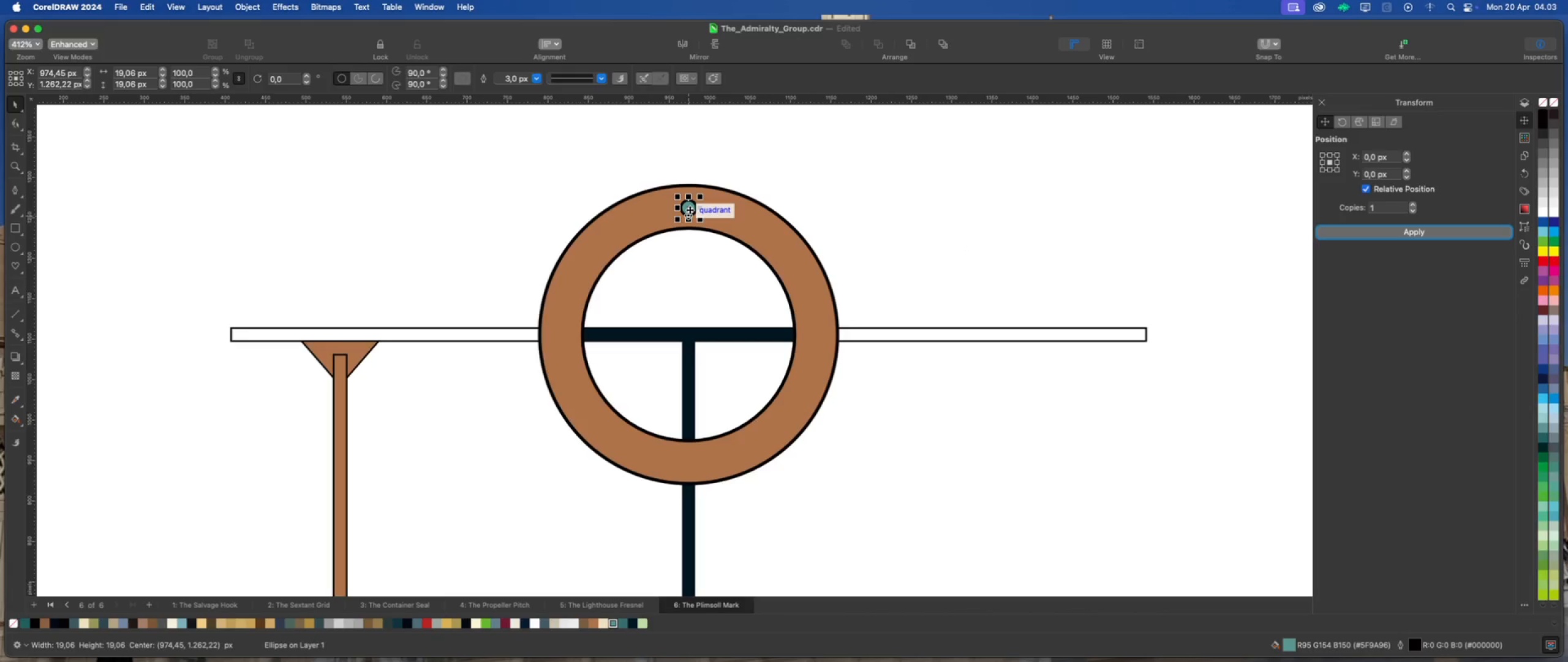 
left_click([690, 208])
 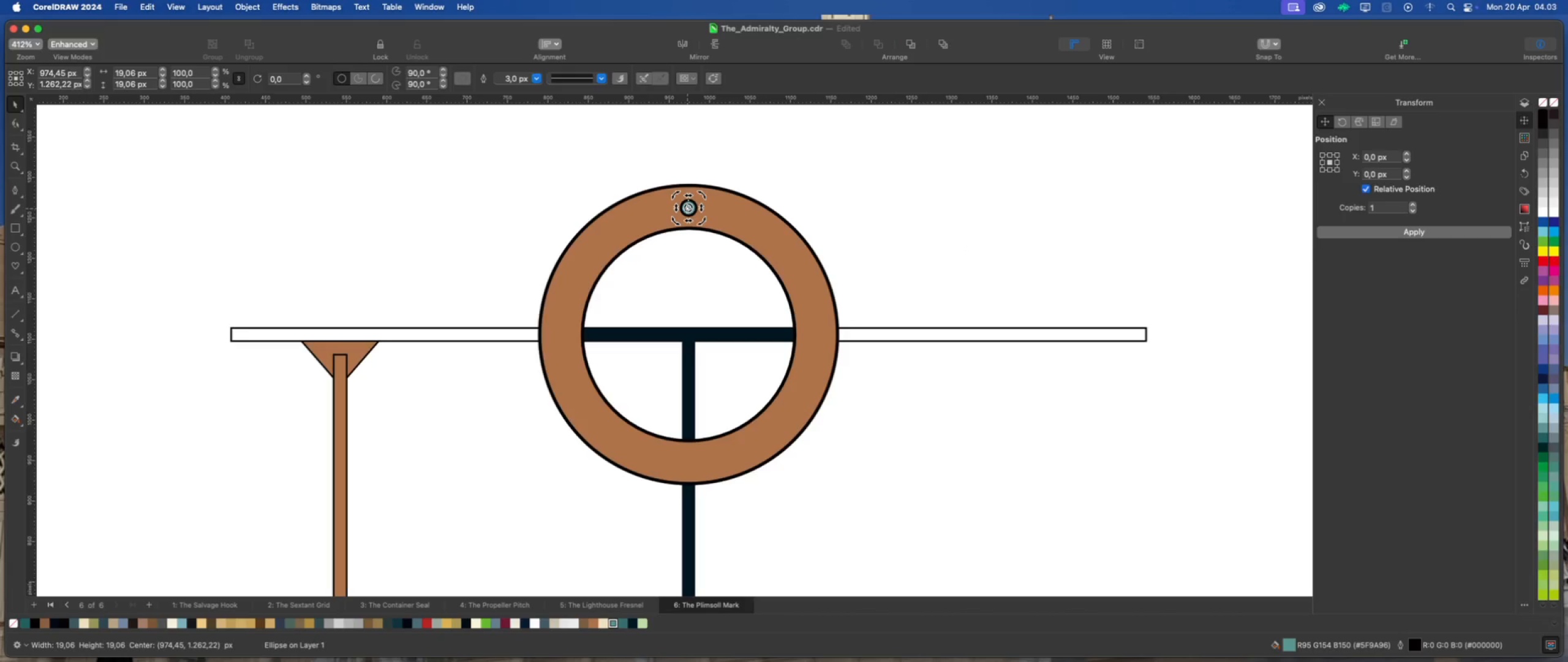 
left_click_drag(start_coordinate=[687, 208], to_coordinate=[690, 338])
 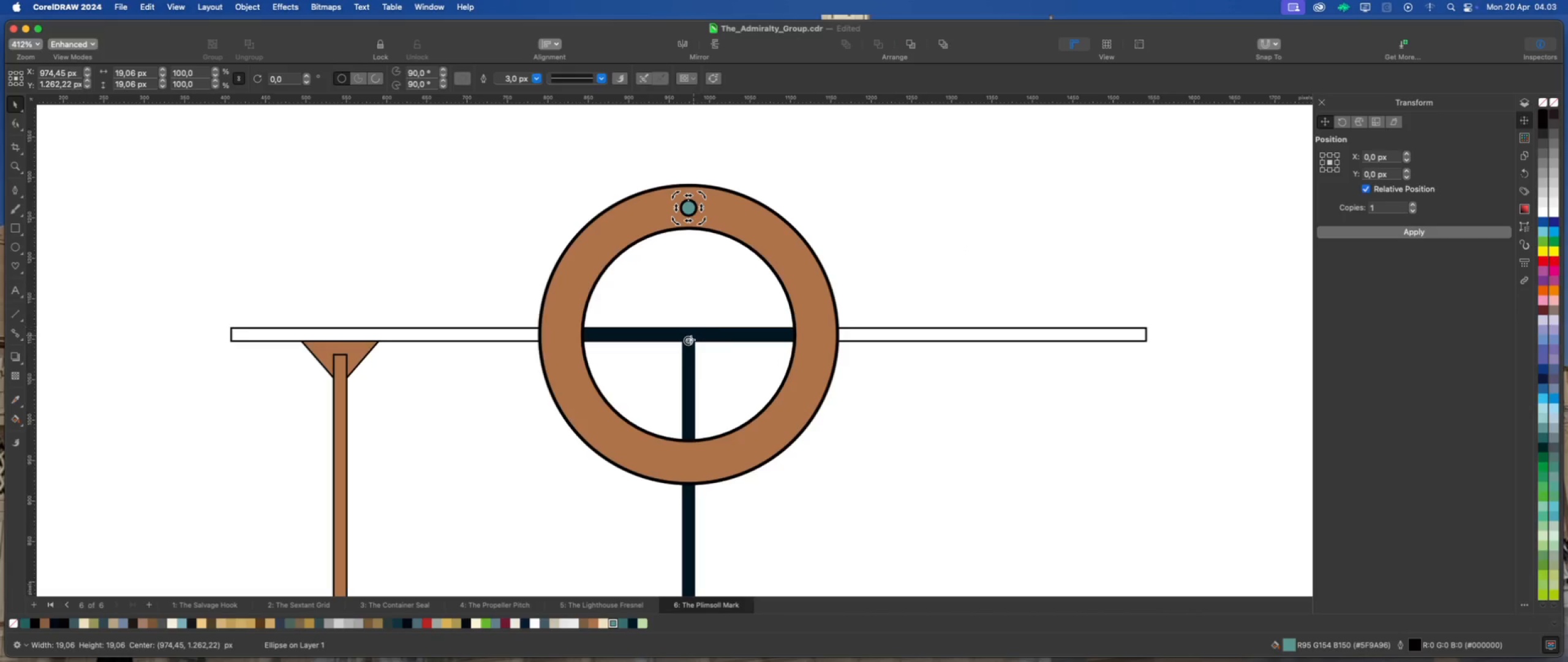 
hold_key(key=ShiftLeft, duration=3.89)
left_click_drag(start_coordinate=[689, 341], to_coordinate=[688, 335])
 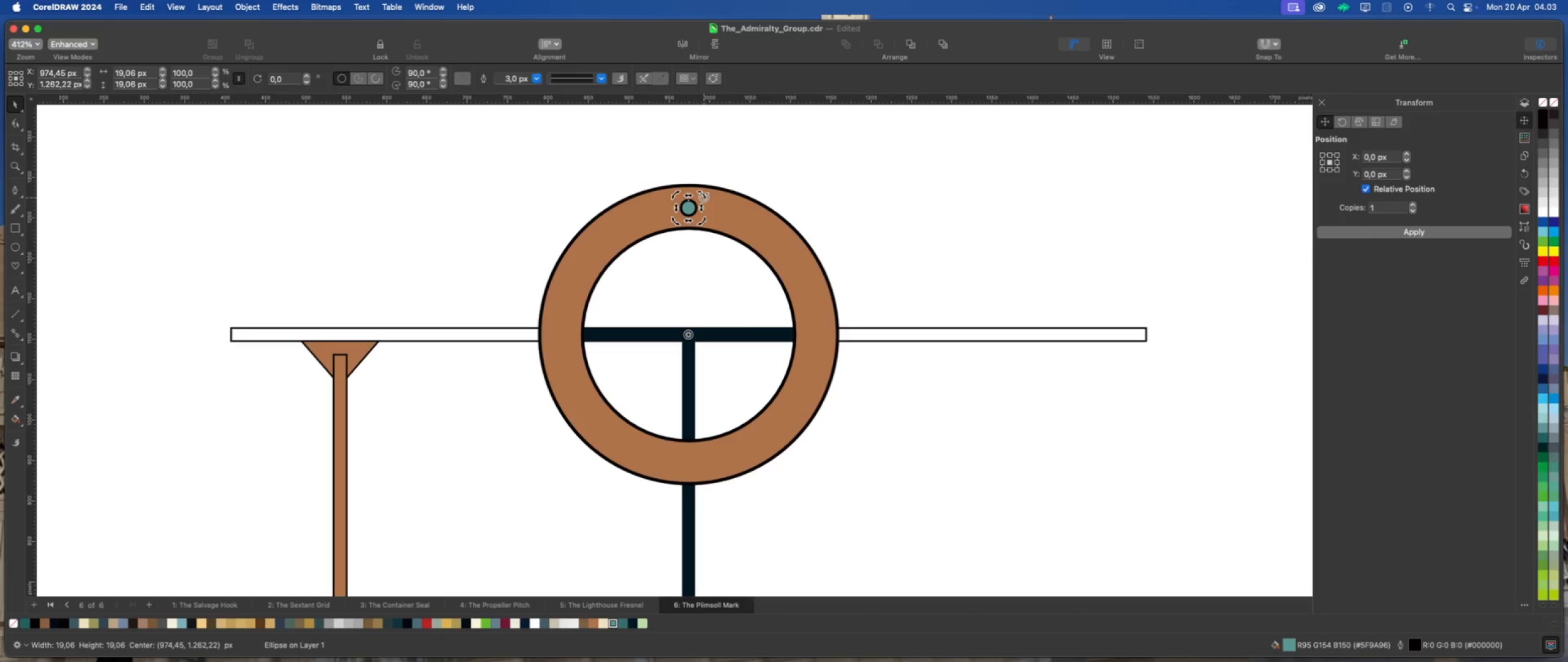 
left_click_drag(start_coordinate=[703, 196], to_coordinate=[768, 252])
 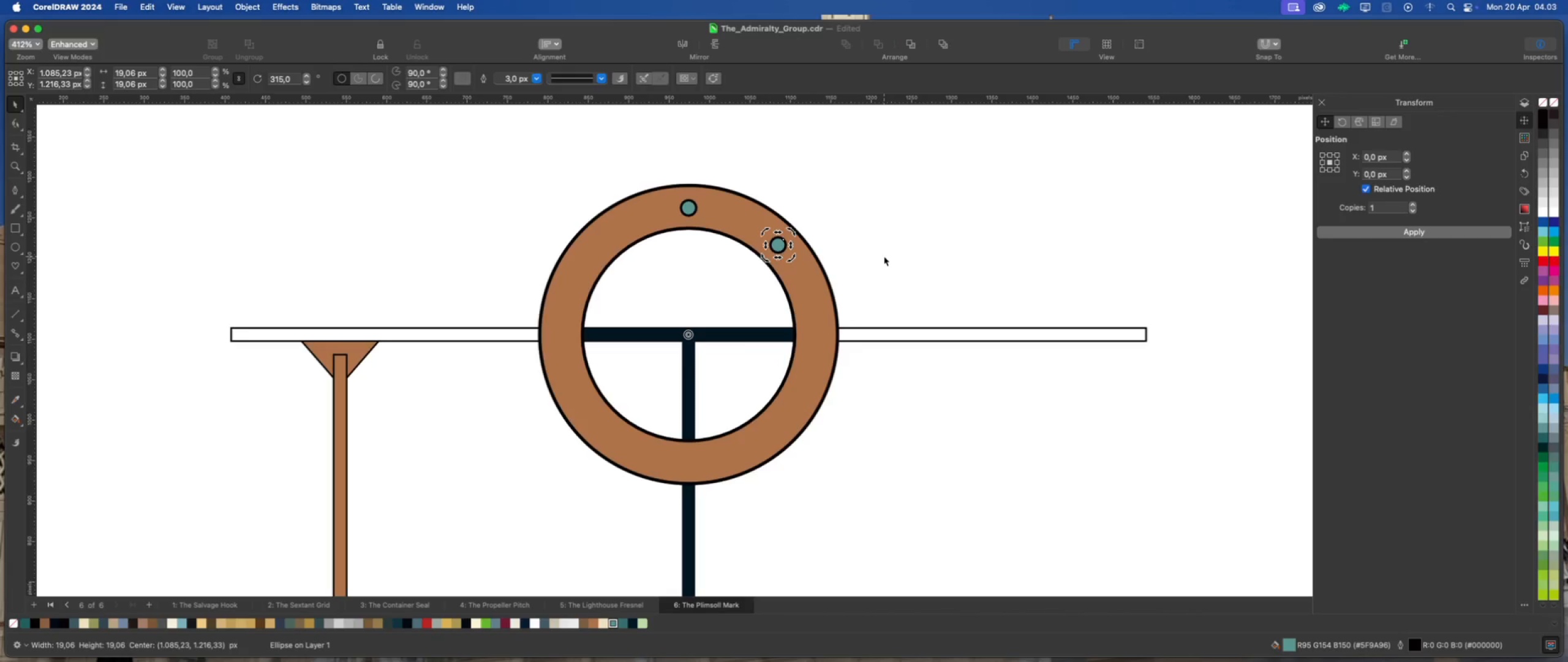 
hold_key(key=CommandLeft, duration=3.06)
 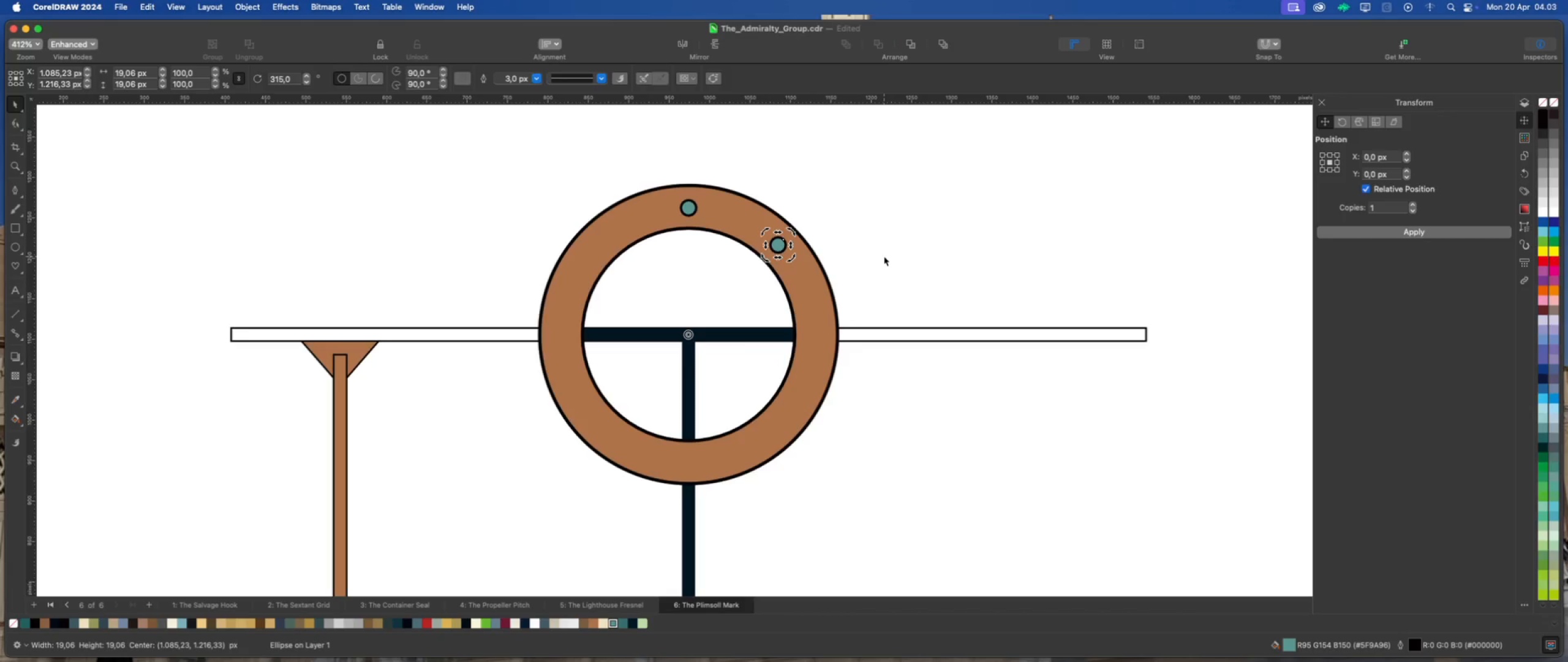 
key(Meta+D)
 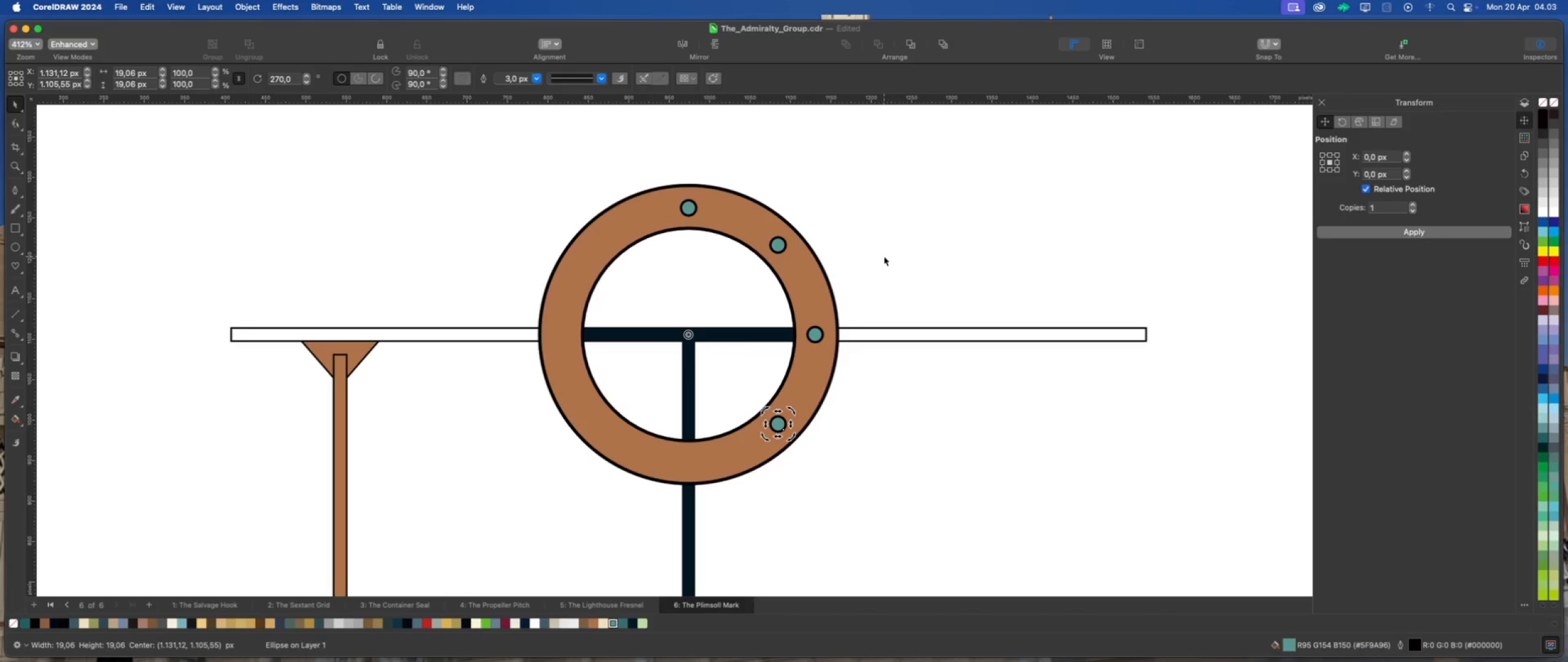 
key(Meta+D)
 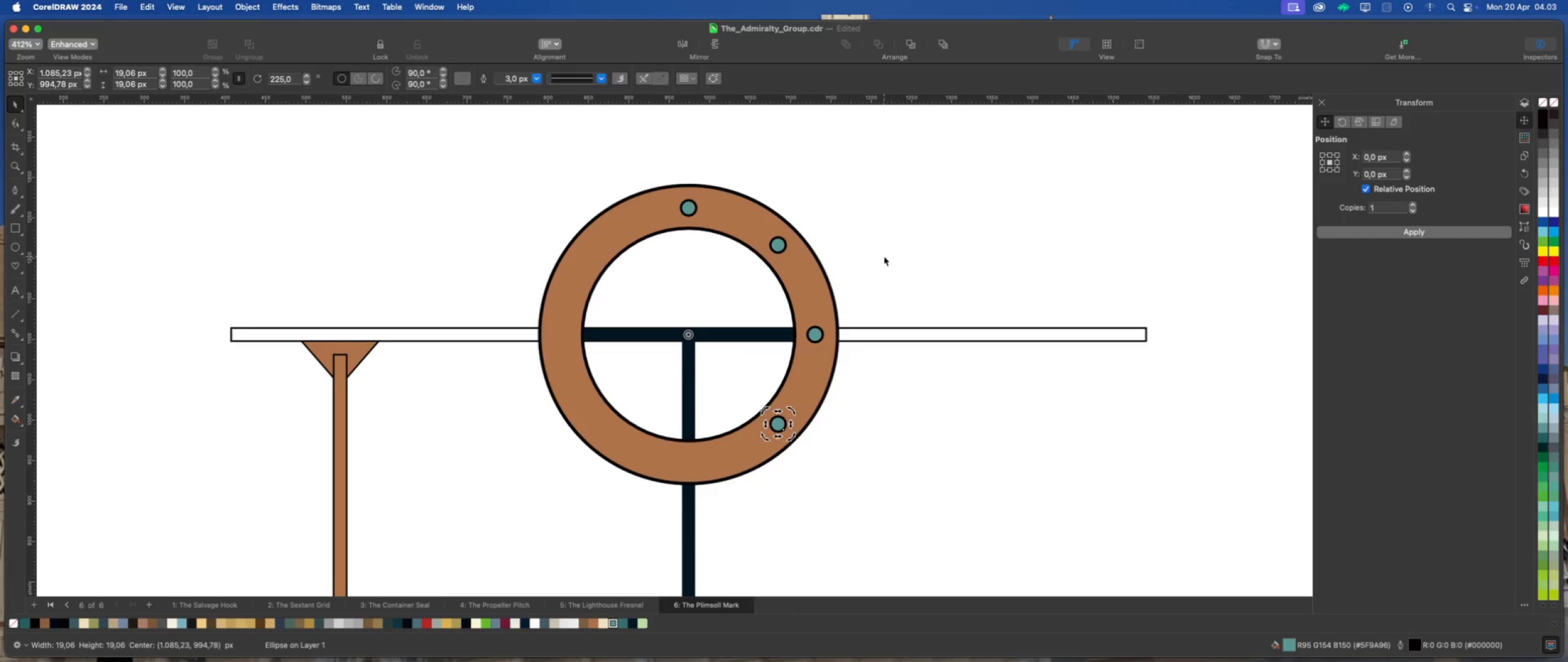 
key(Meta+D)
 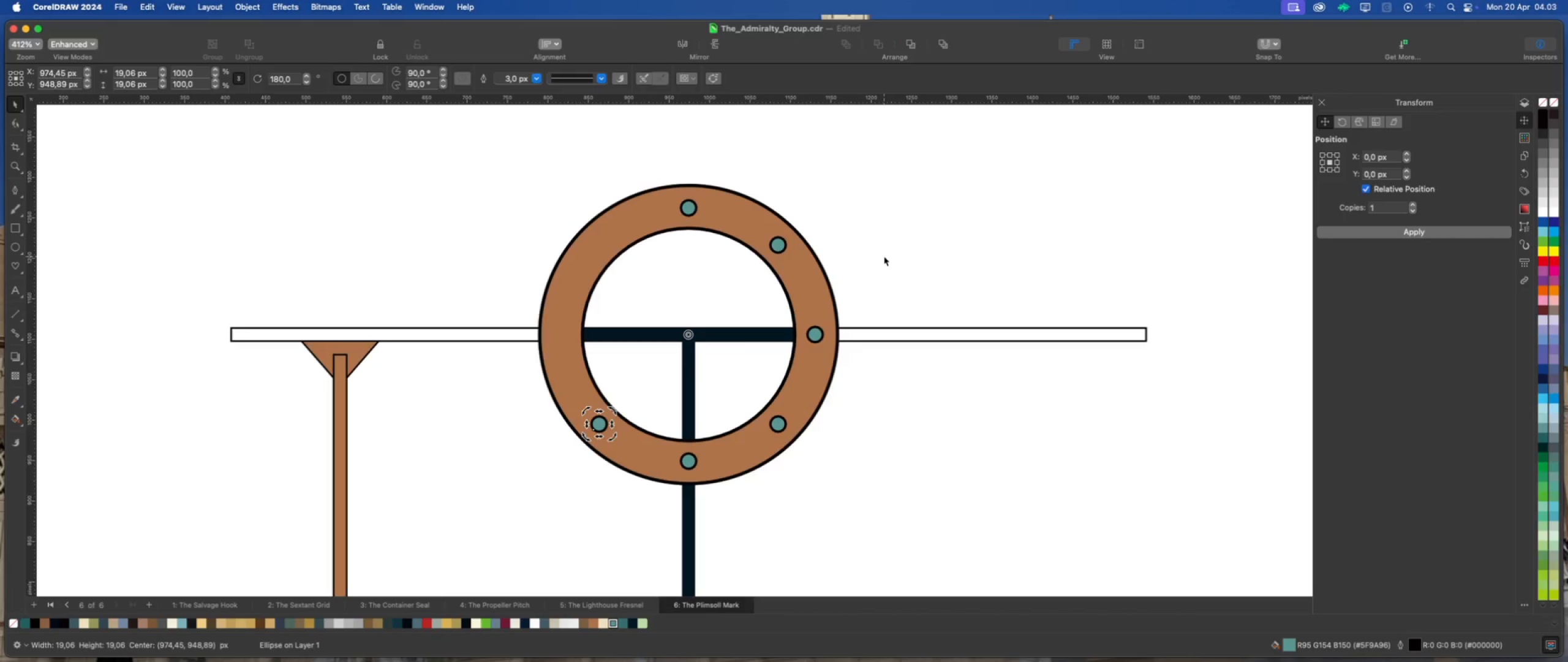 
key(Meta+D)
 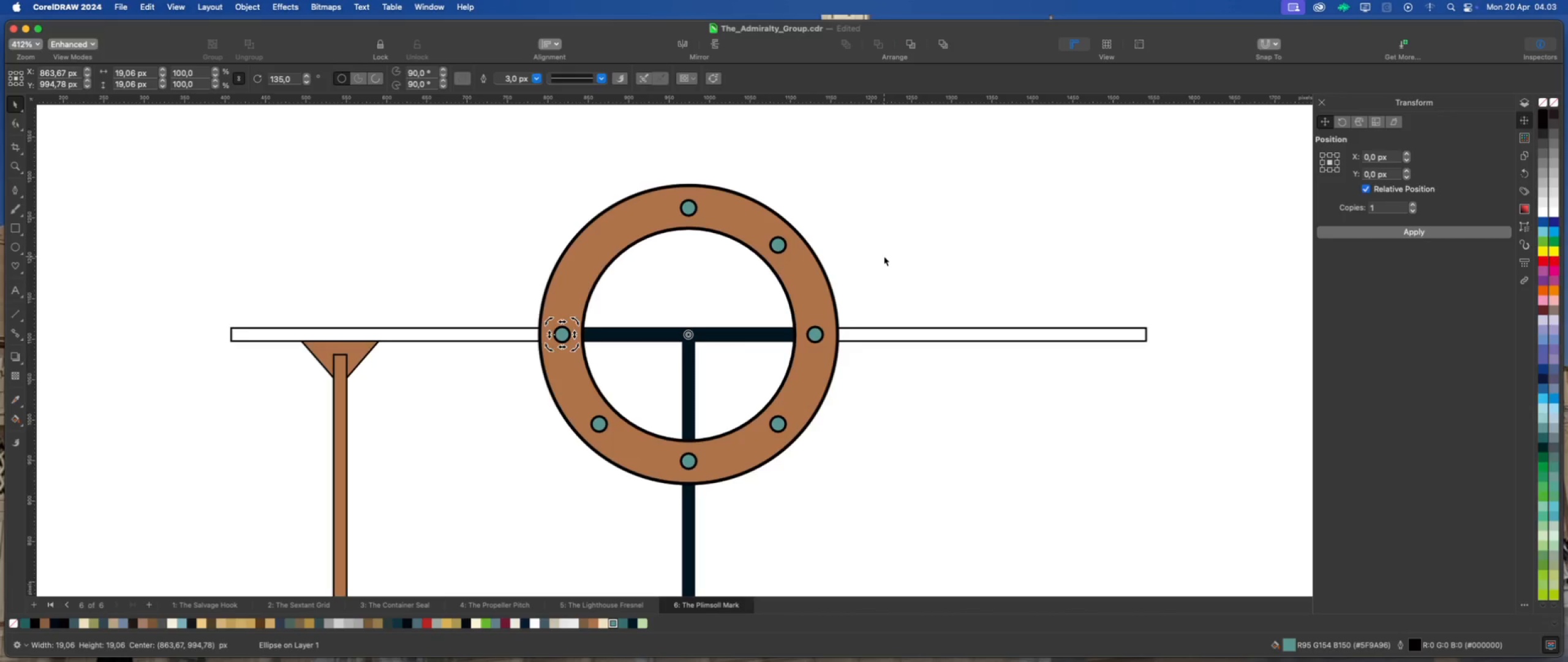 
key(Meta+D)
 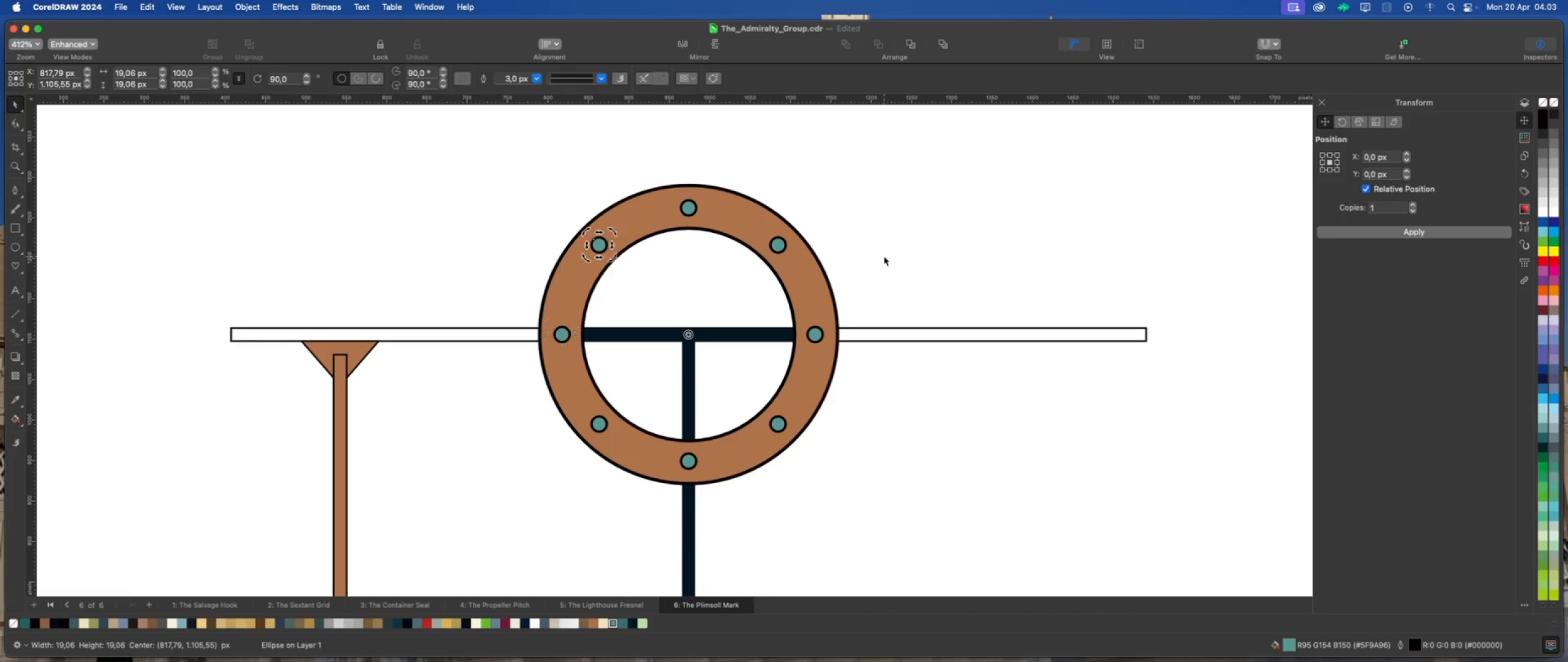 
key(Meta+D)
 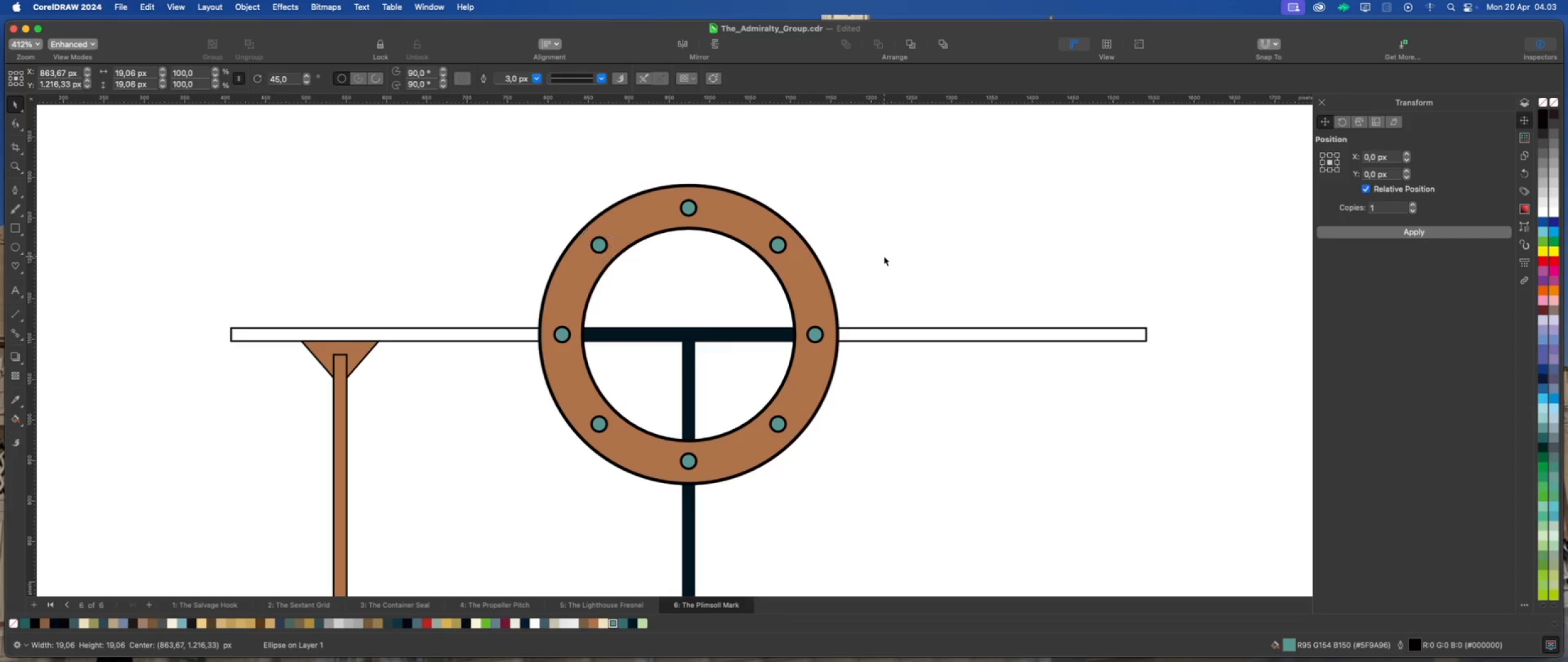 
left_click([884, 256])
 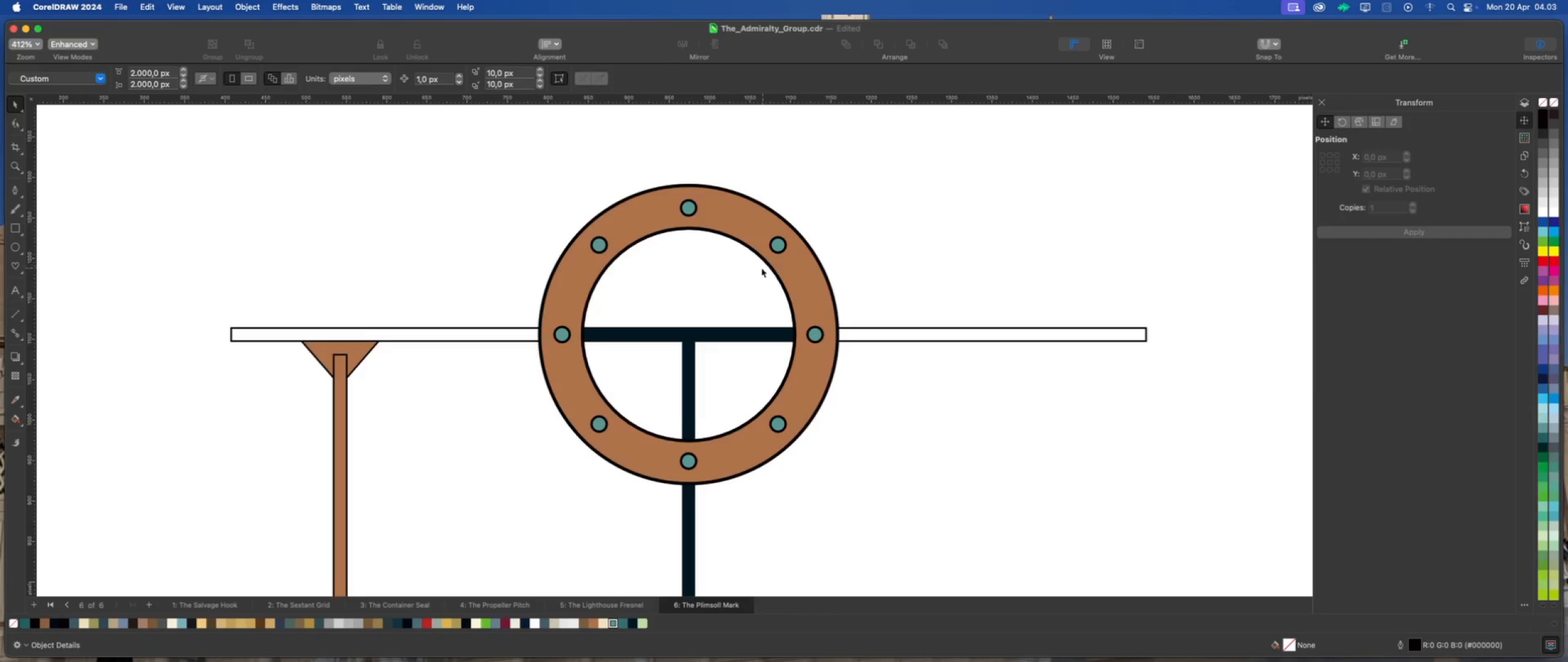 
scroll: coordinate [761, 268], scroll_direction: down, amount: 4.0
 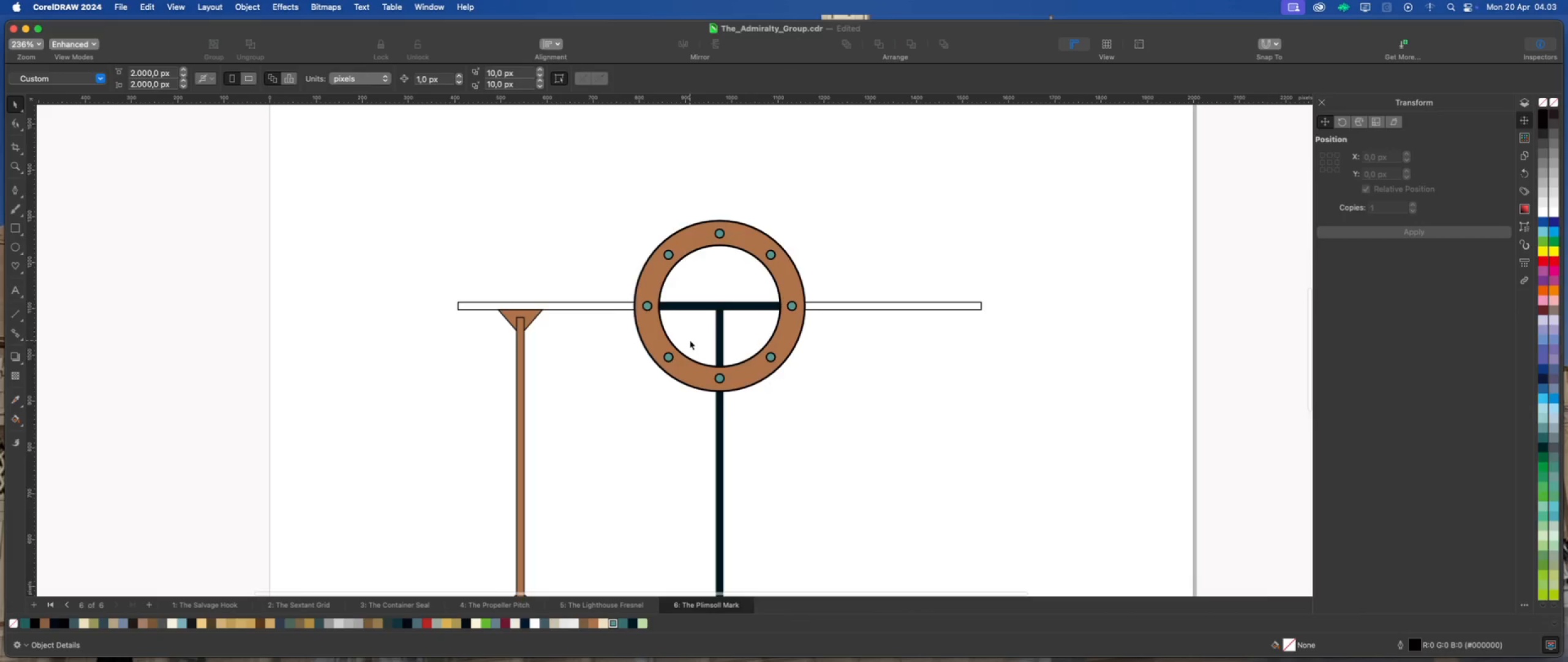 
left_click([962, 379])
 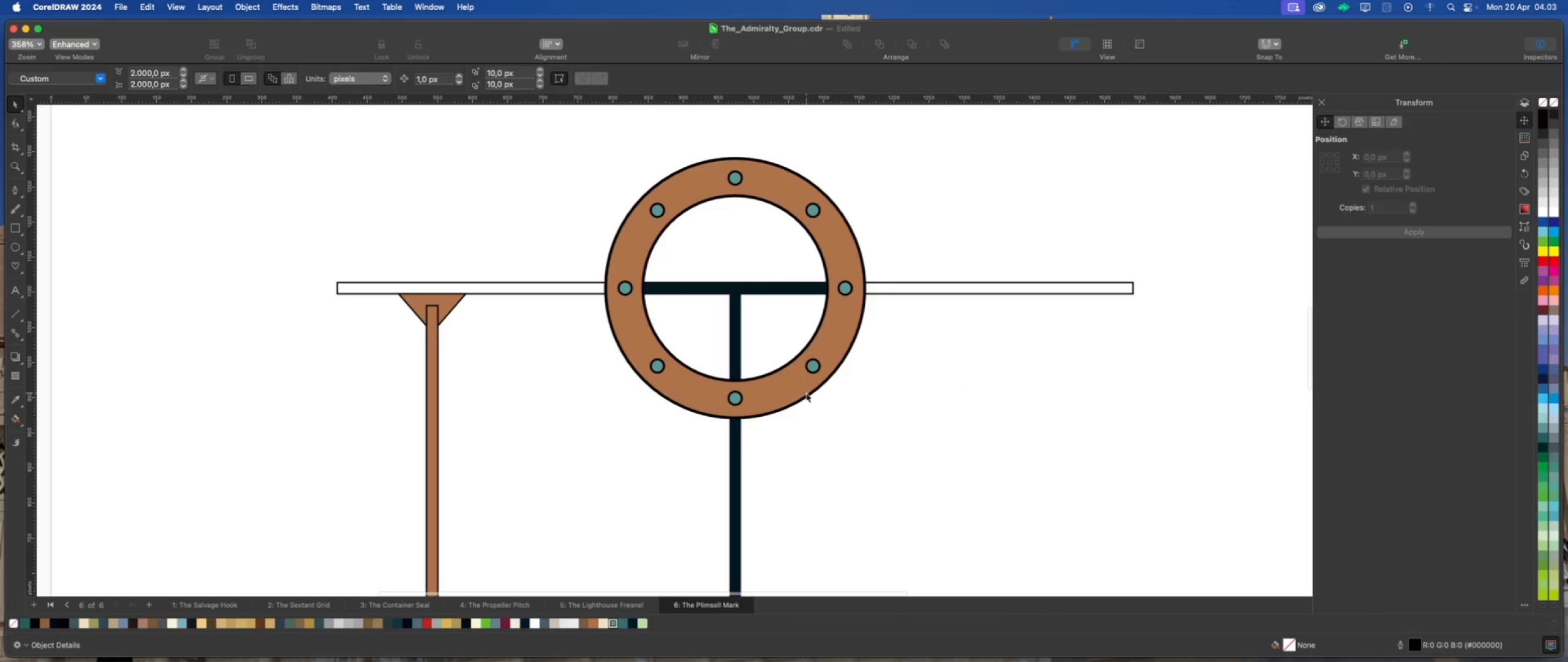 
scroll: coordinate [742, 377], scroll_direction: up, amount: 5.0
 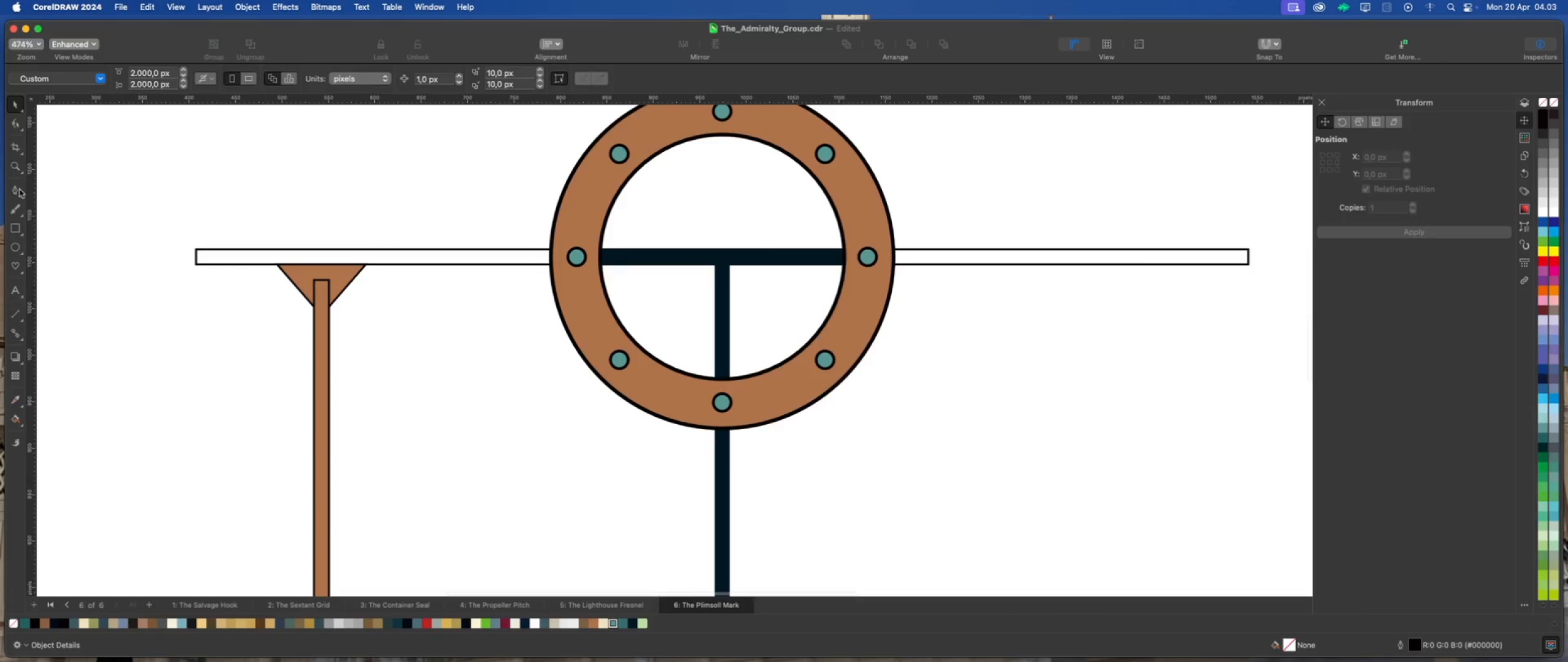 
mouse_move([19, 204])
 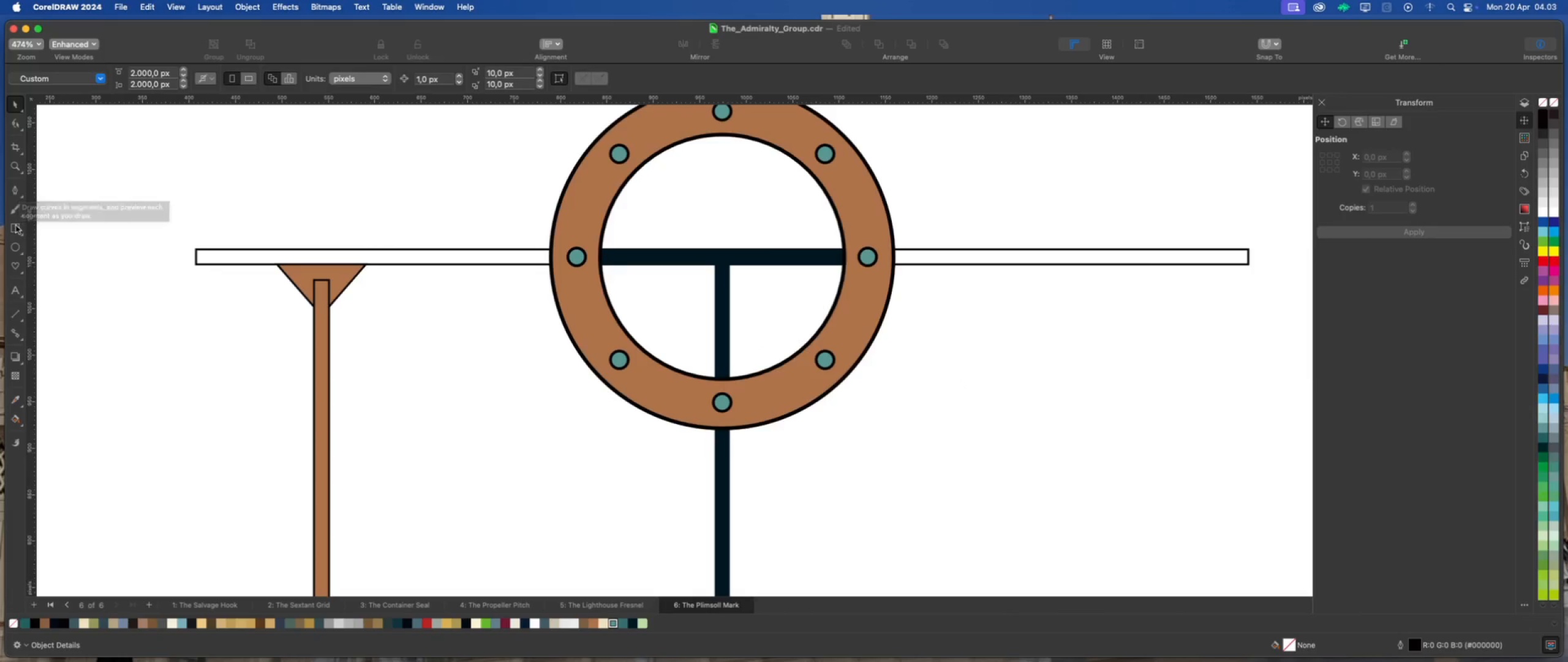 
left_click([15, 227])
 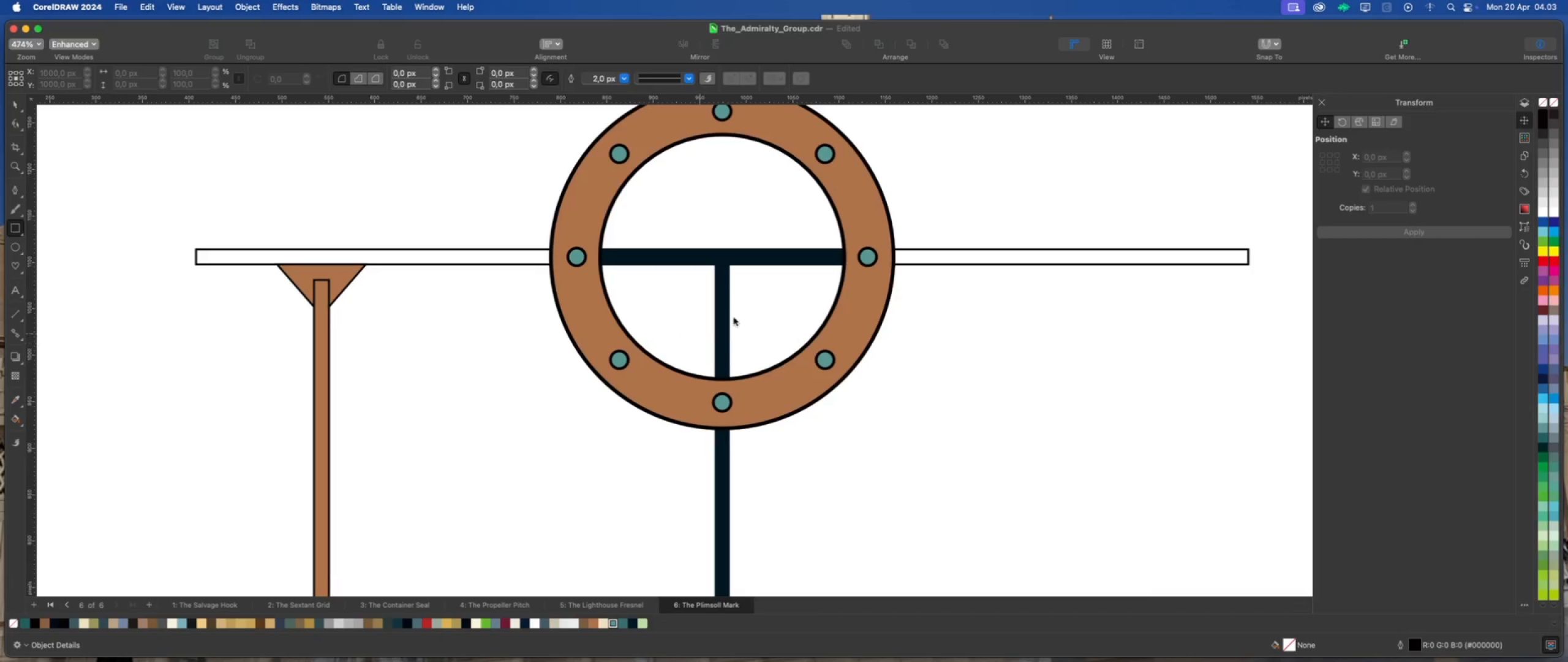 
scroll: coordinate [753, 304], scroll_direction: up, amount: 2.0
 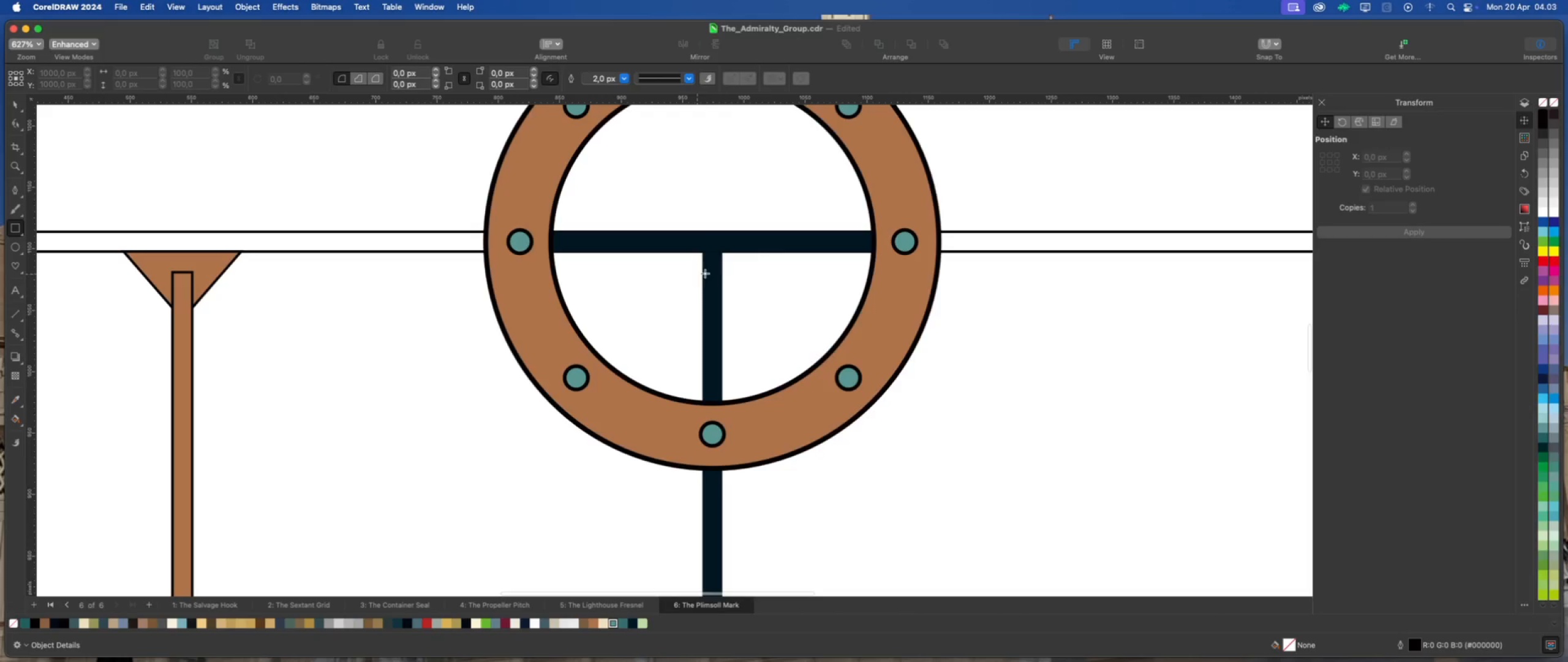 
left_click_drag(start_coordinate=[714, 273], to_coordinate=[778, 279])
 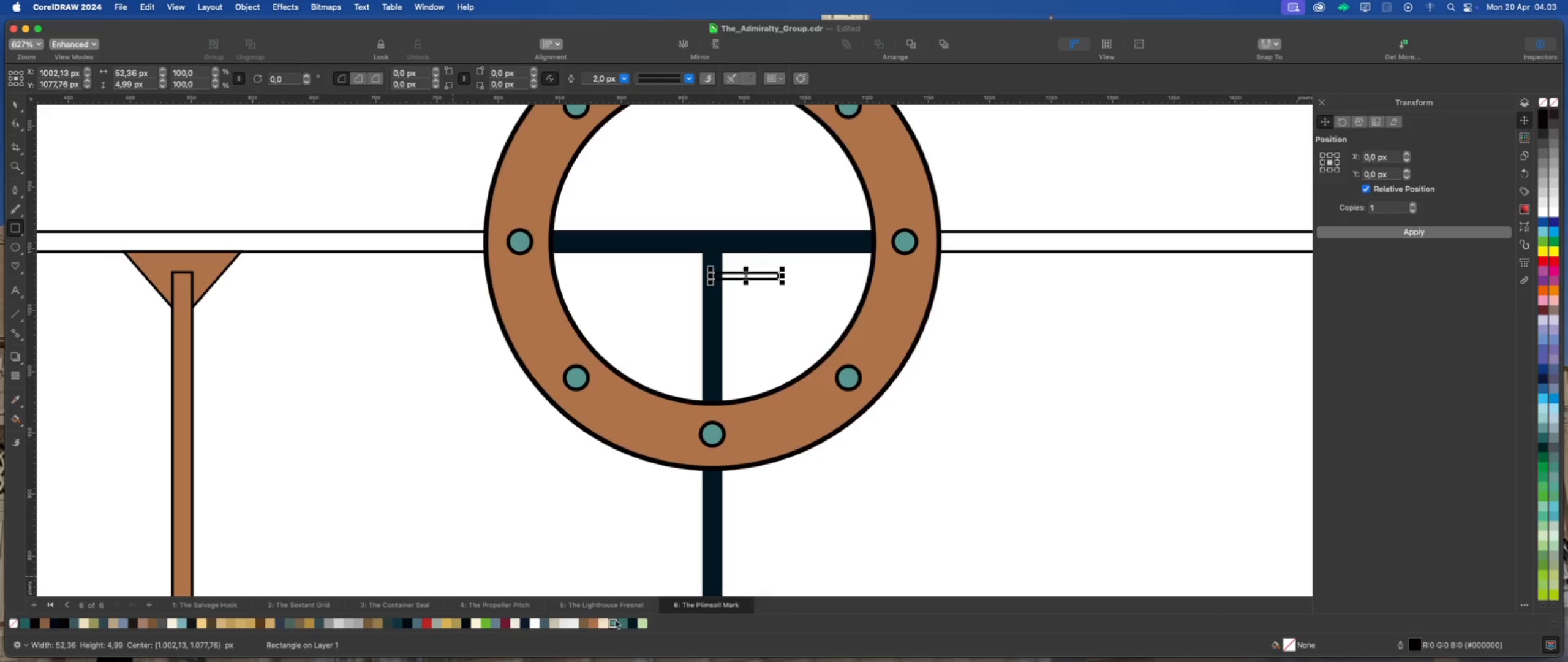 
left_click([630, 622])
 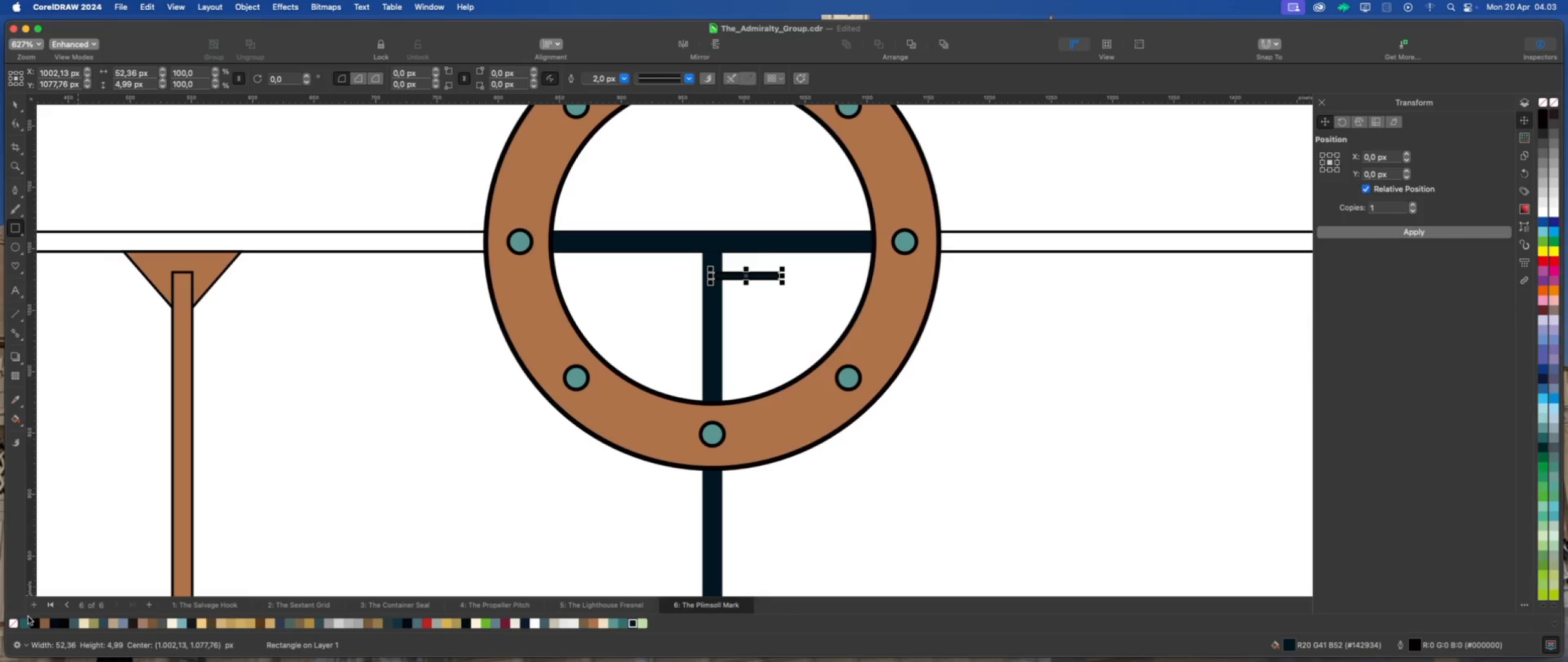 
right_click([16, 623])
 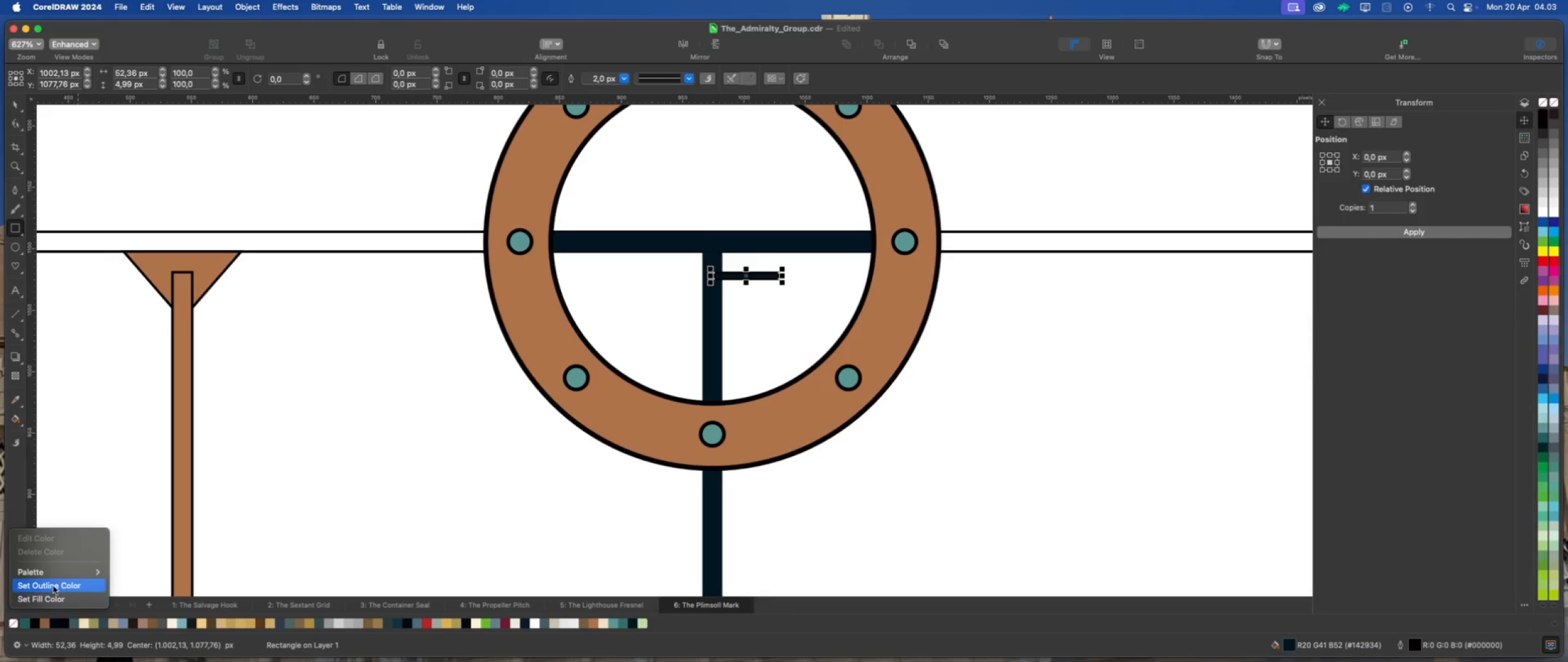 
left_click([53, 586])
 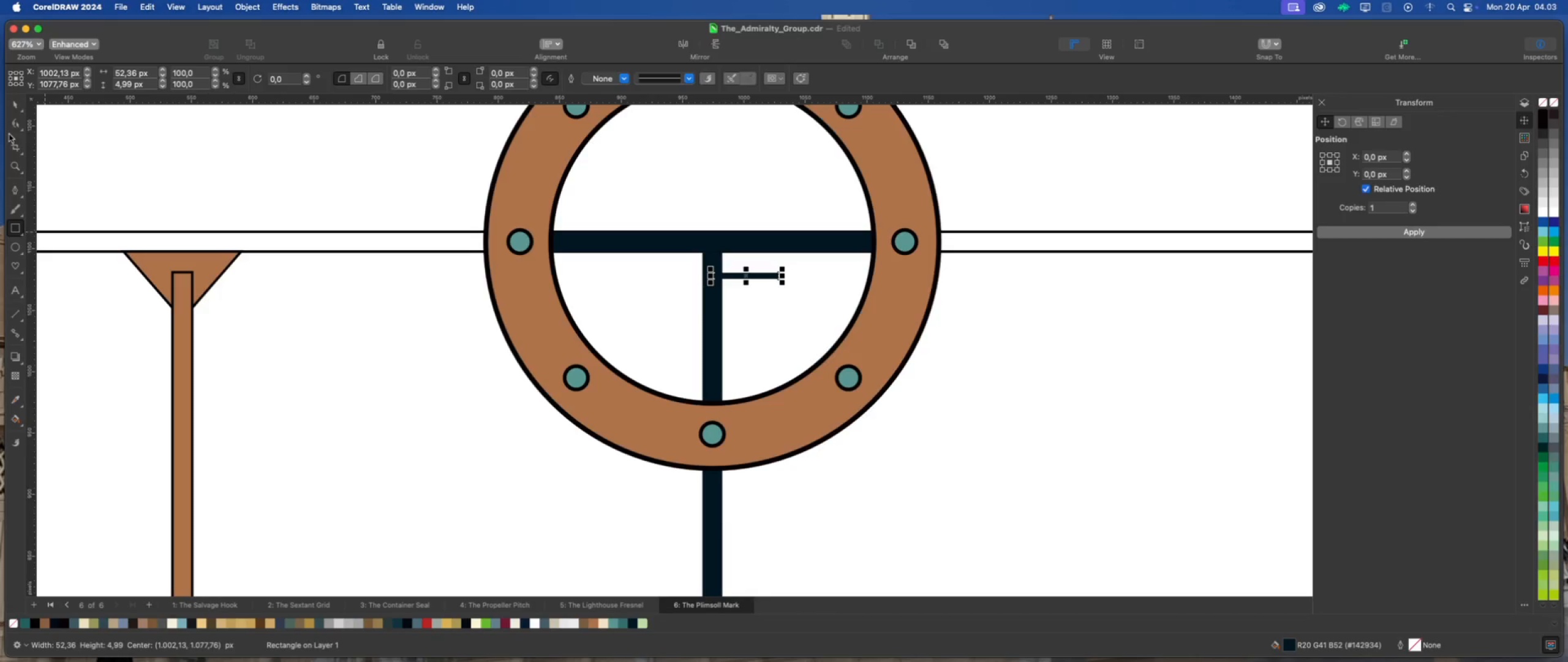 
left_click([17, 108])
 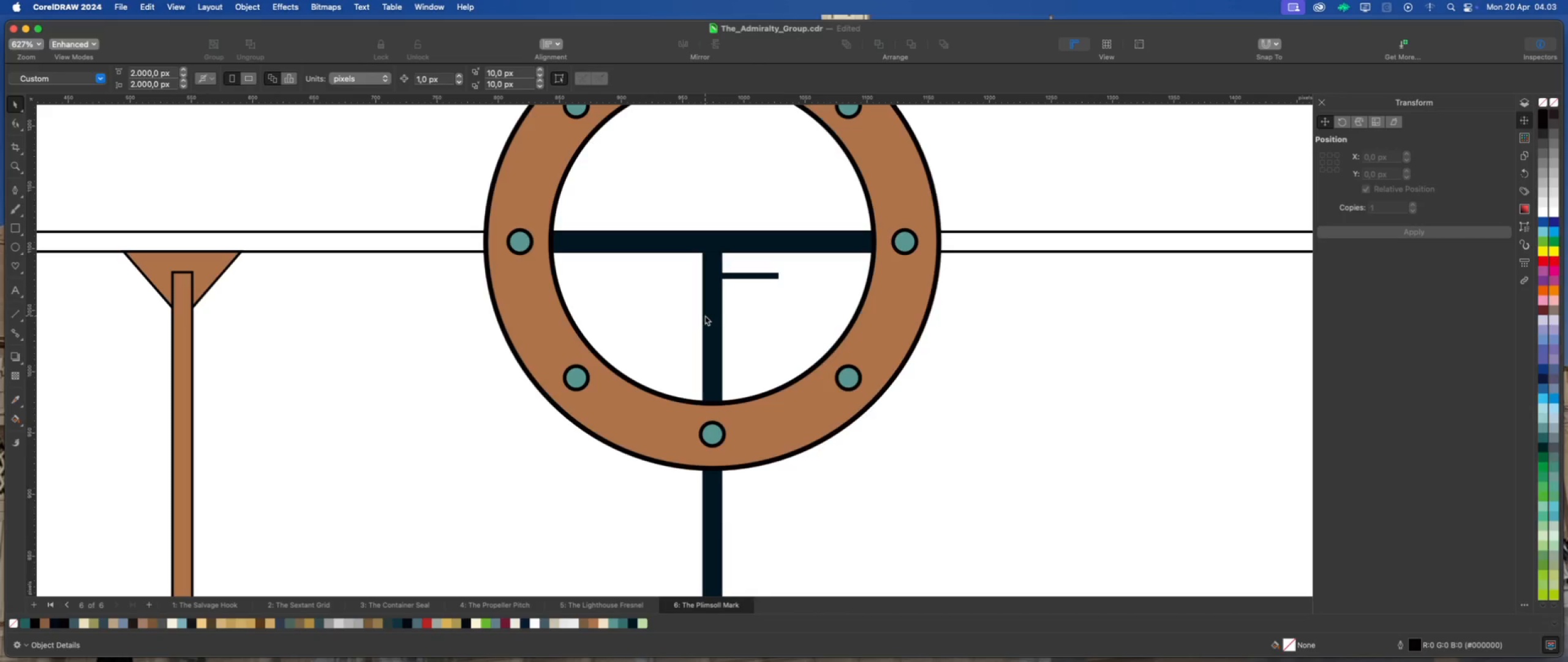 
scroll: coordinate [756, 287], scroll_direction: up, amount: 2.0
 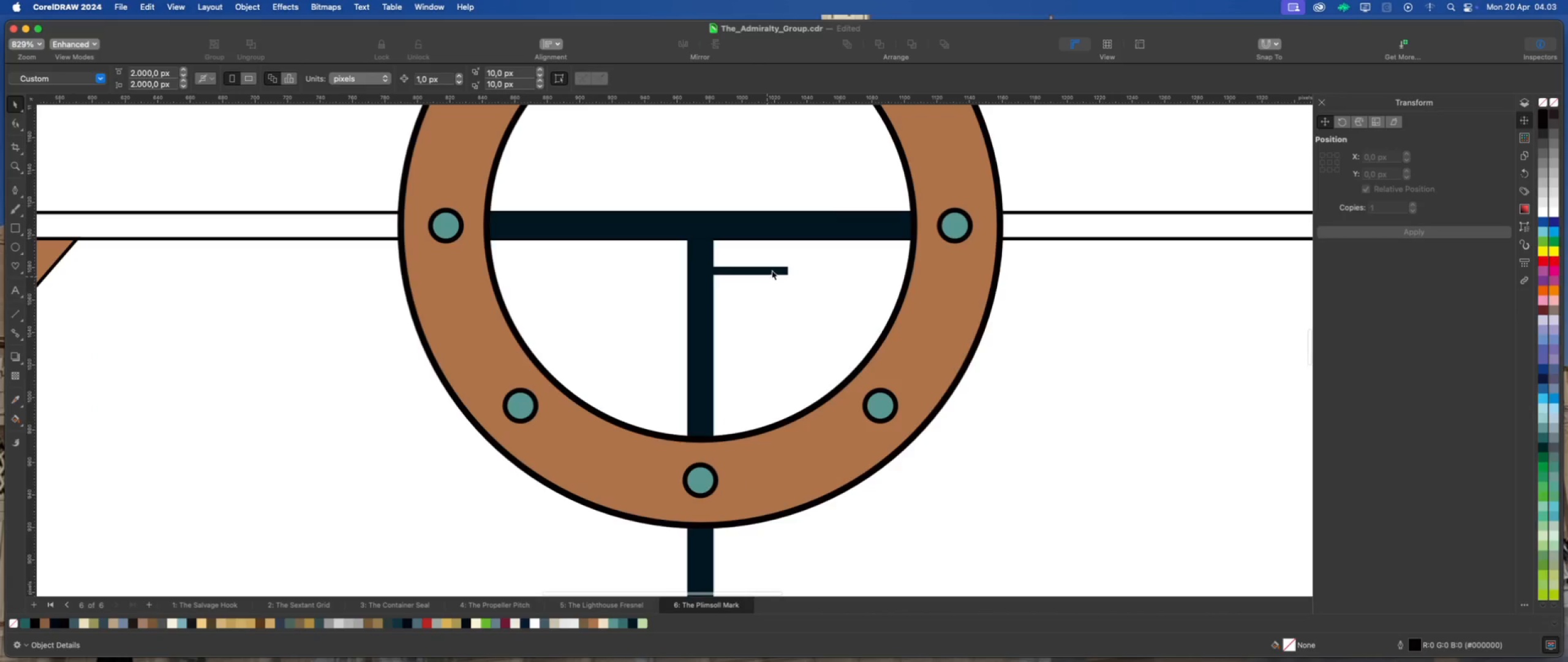 
left_click([772, 270])
 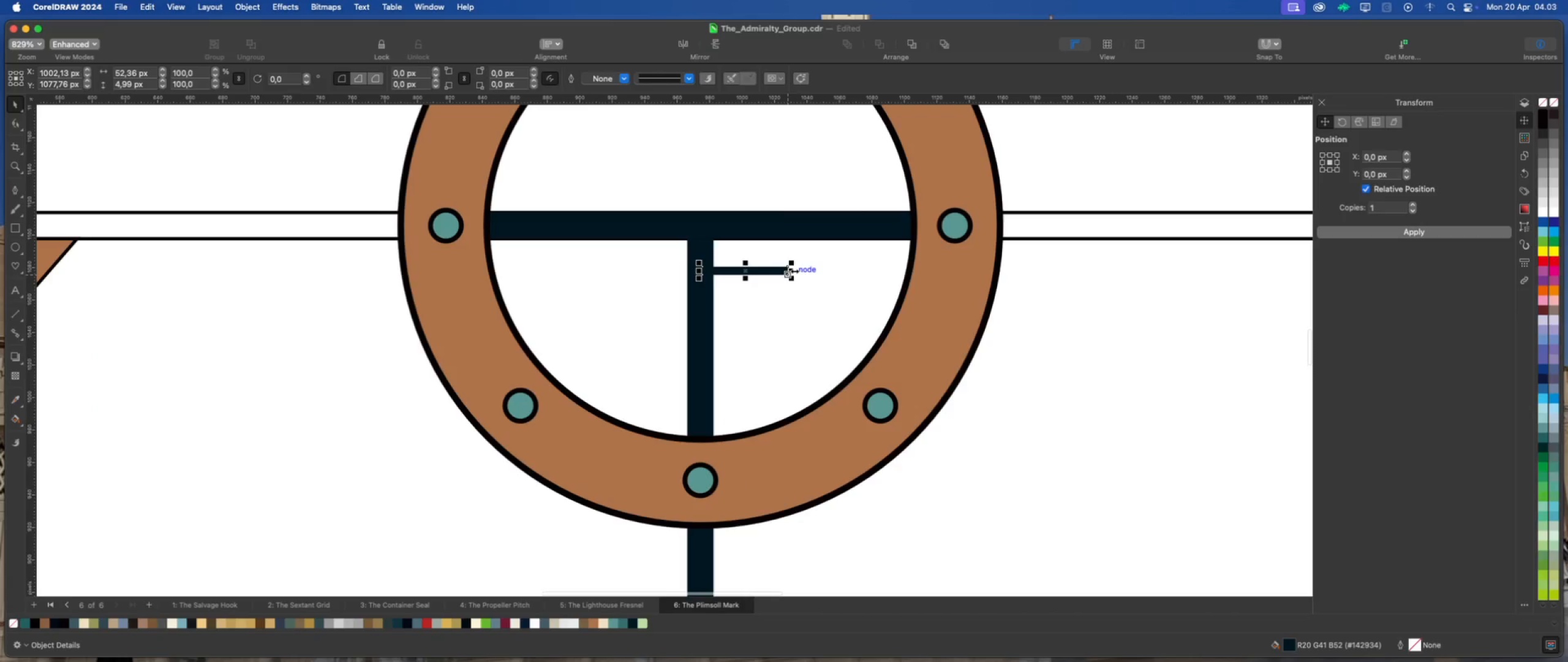 
left_click_drag(start_coordinate=[794, 271], to_coordinate=[764, 273])
 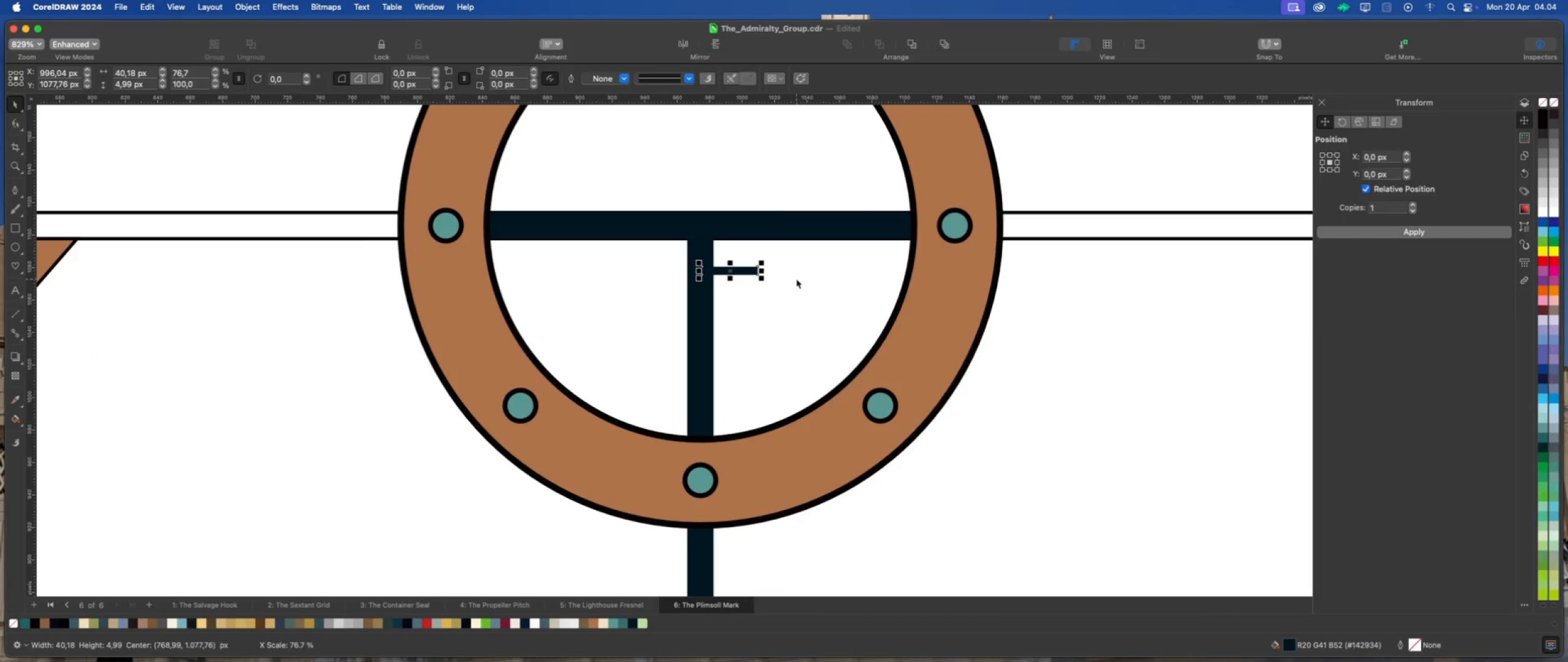 
left_click([796, 279])
 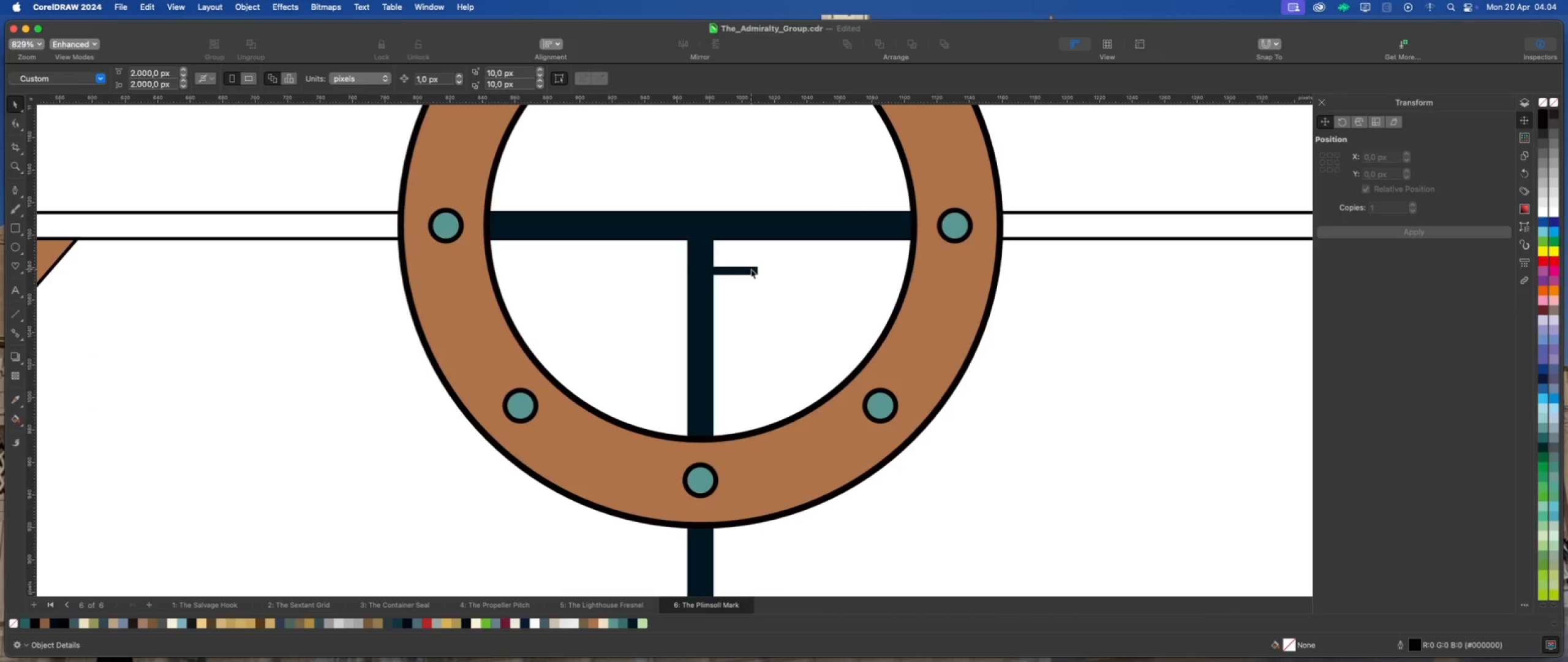 
left_click([750, 269])
 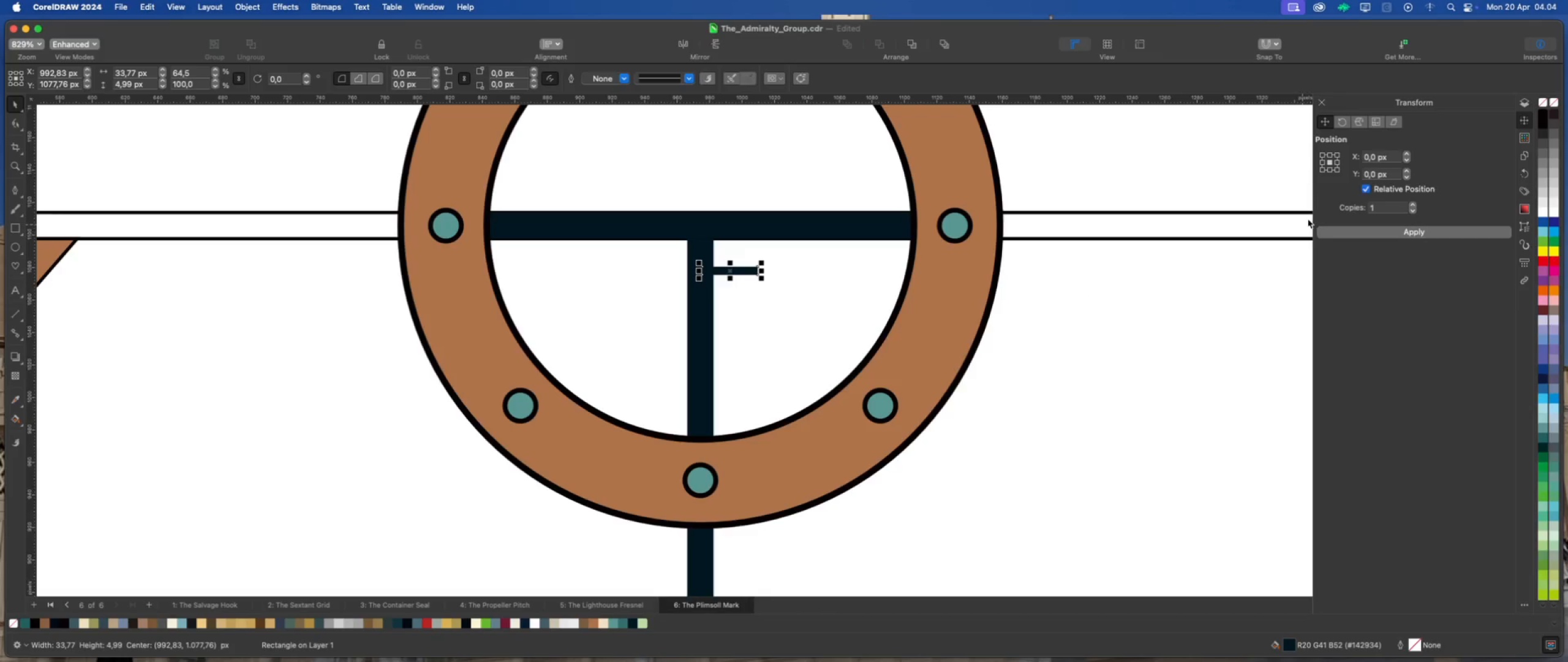 
left_click([1330, 172])
 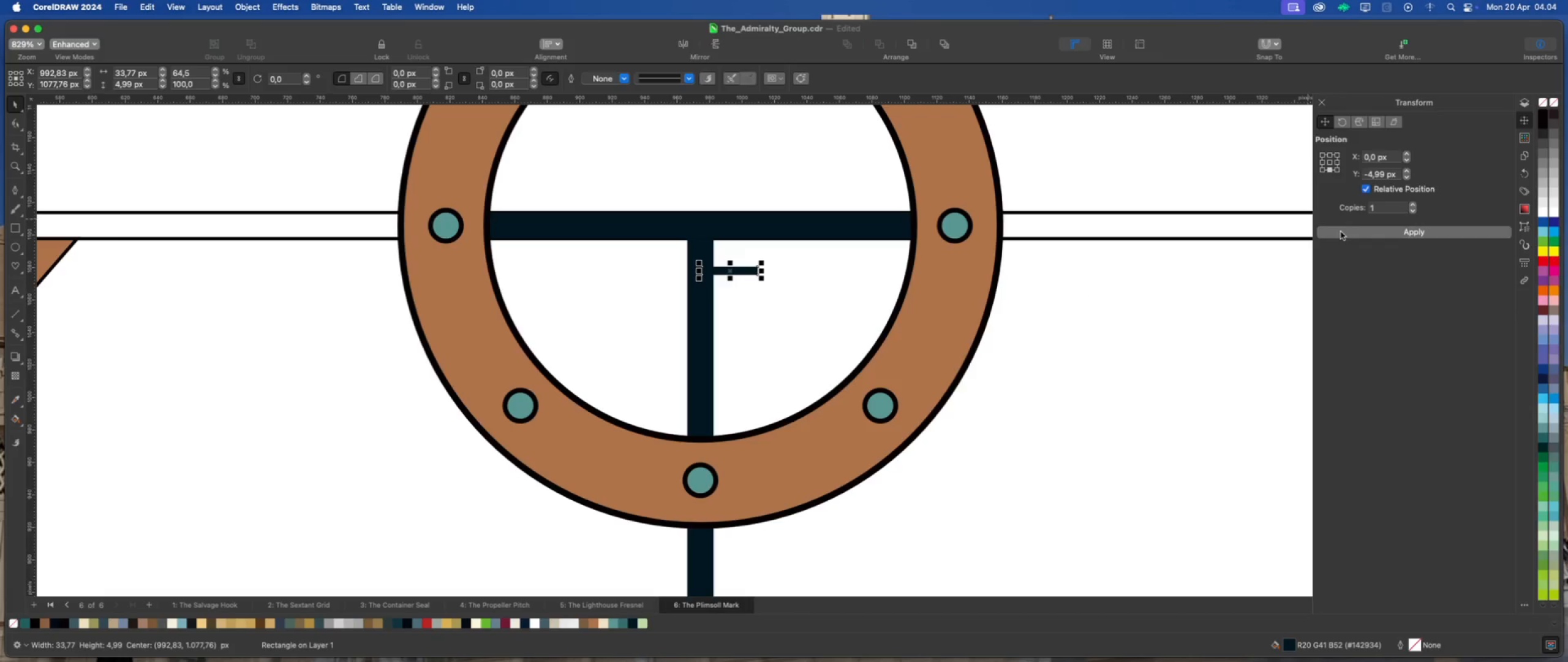 
left_click([1341, 232])
 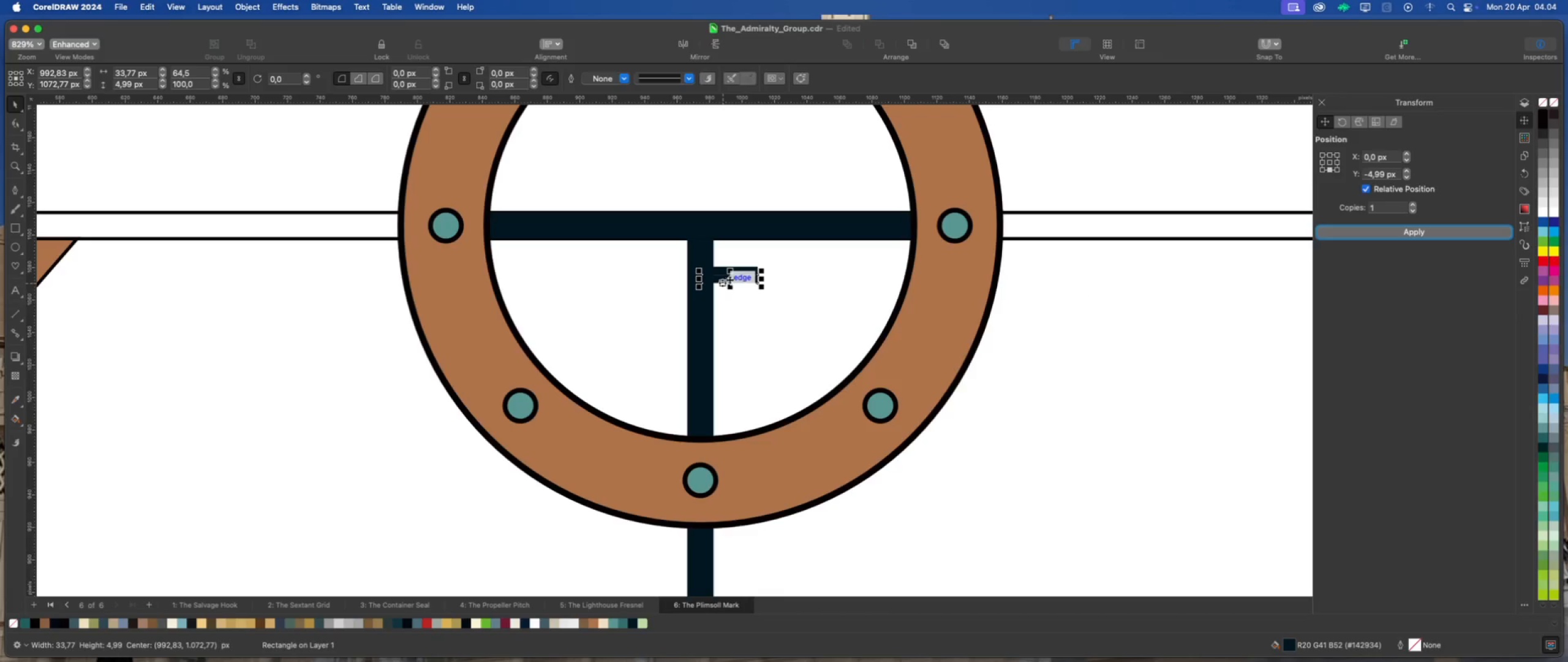 
left_click_drag(start_coordinate=[730, 279], to_coordinate=[729, 305])
 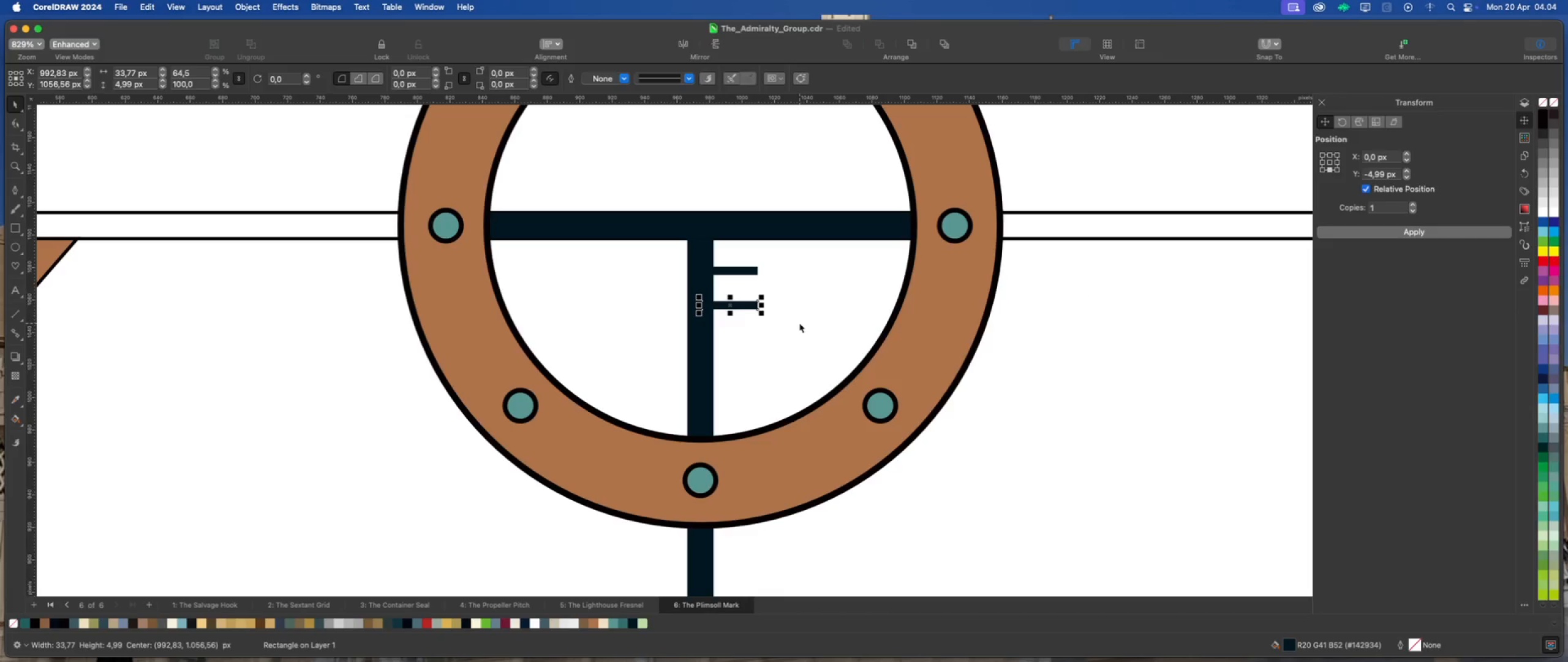 
hold_key(key=ShiftLeft, duration=4.49)
 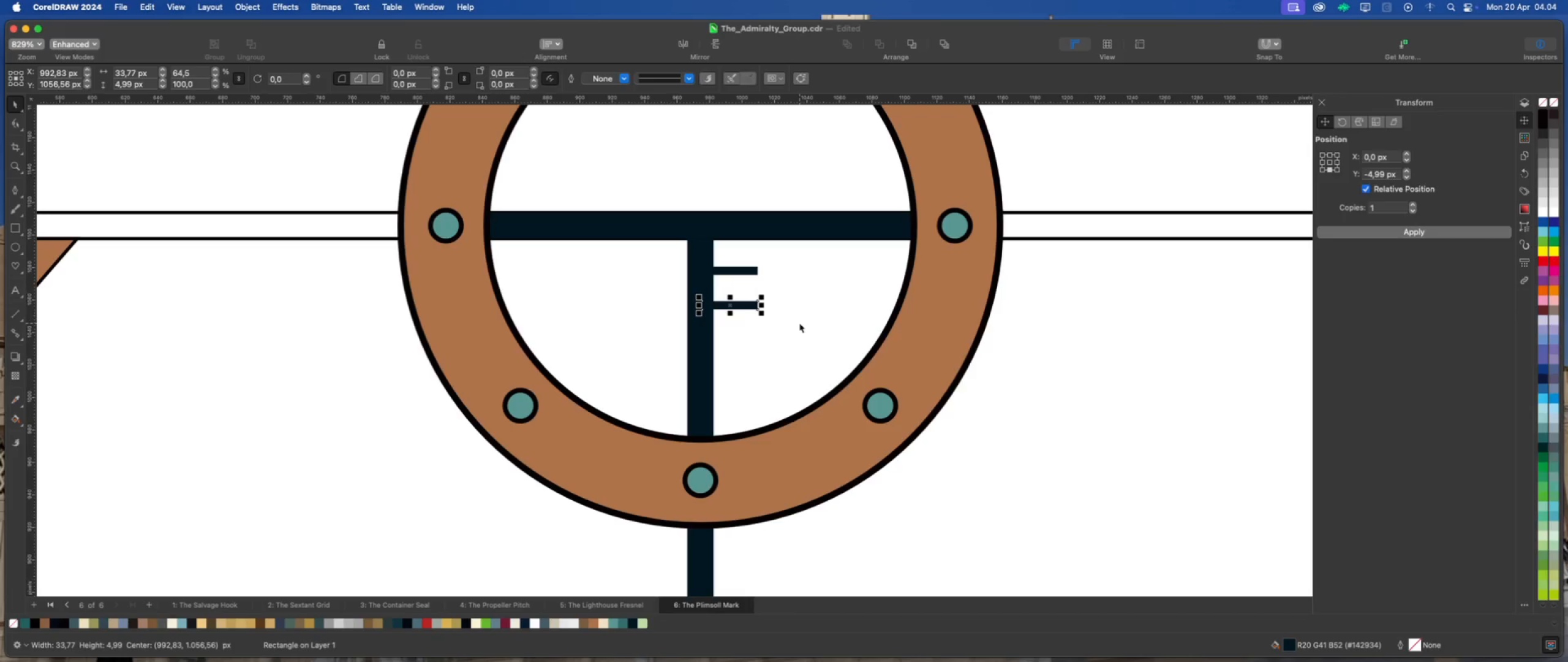 
wait(7.37)
 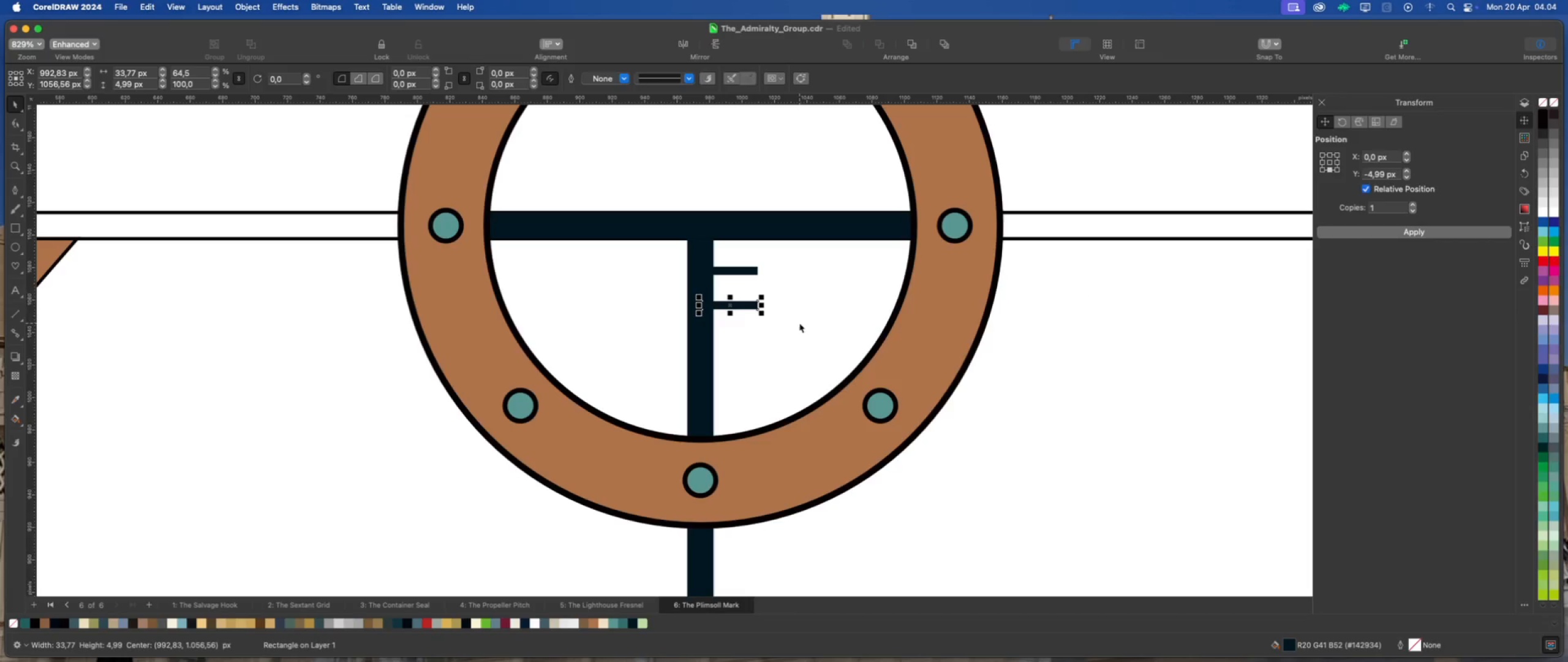 
key(Meta+D)
 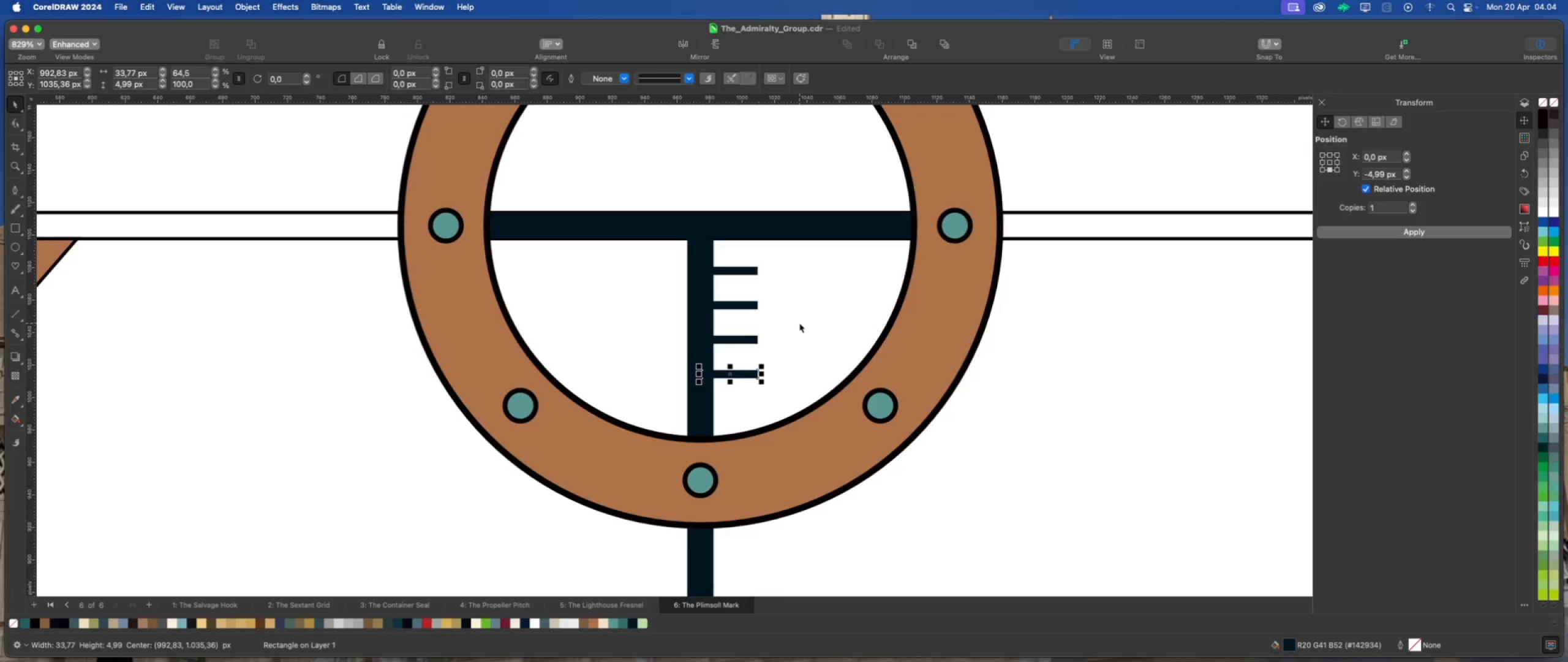 
key(Meta+D)
 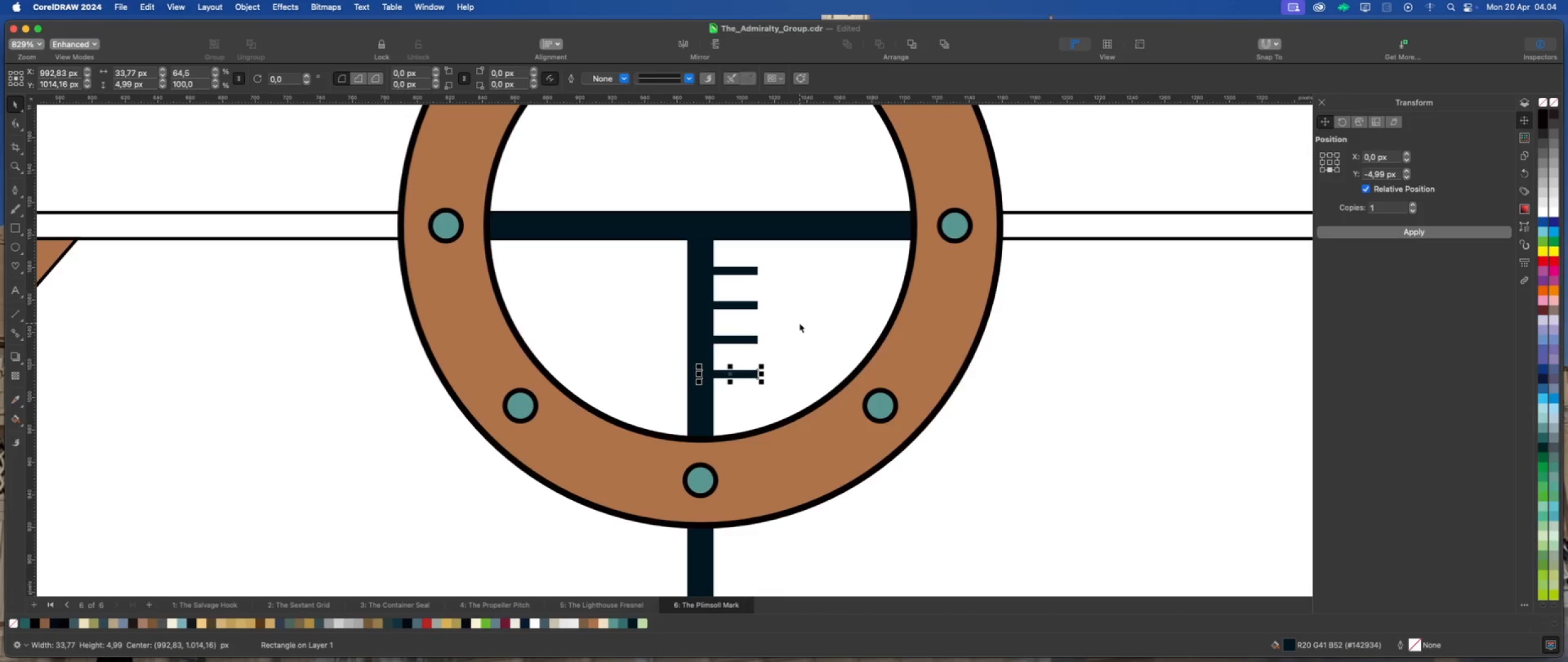 
key(Meta+D)
 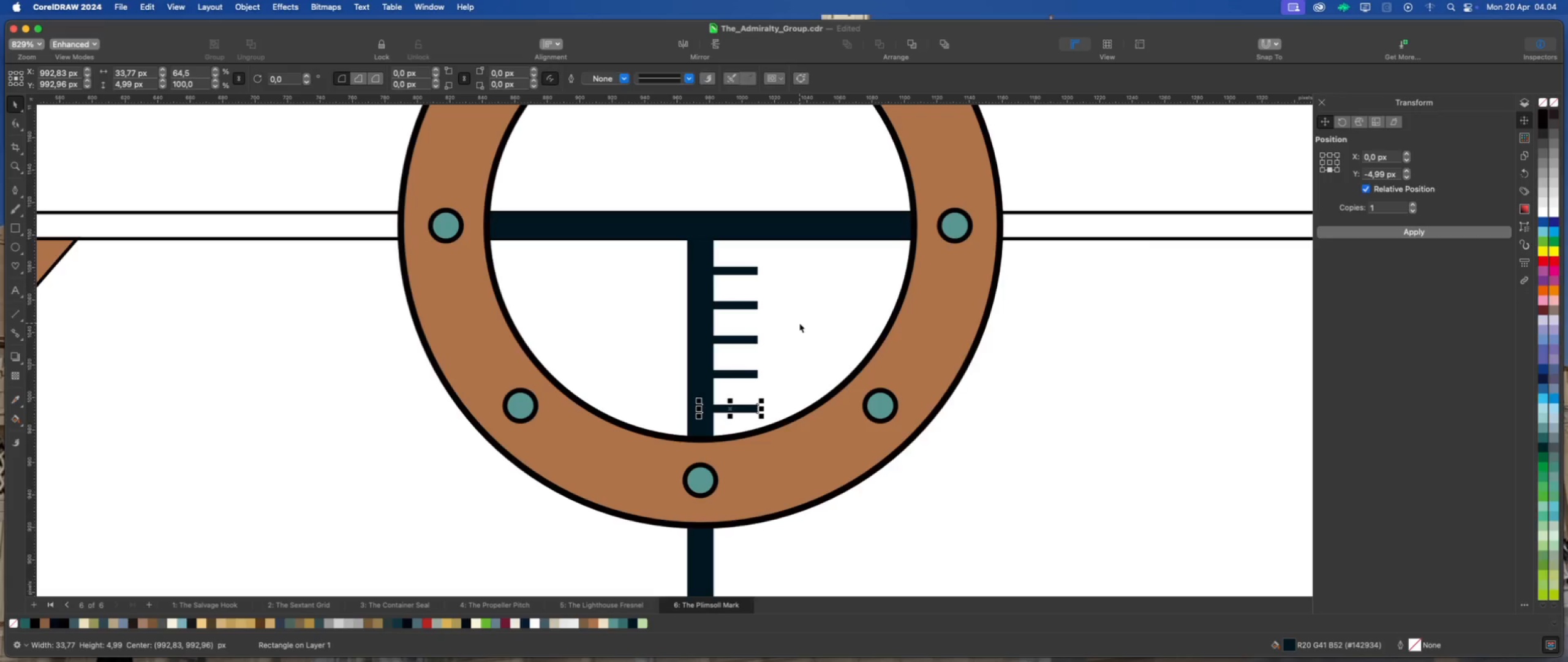 
wait(6.7)
 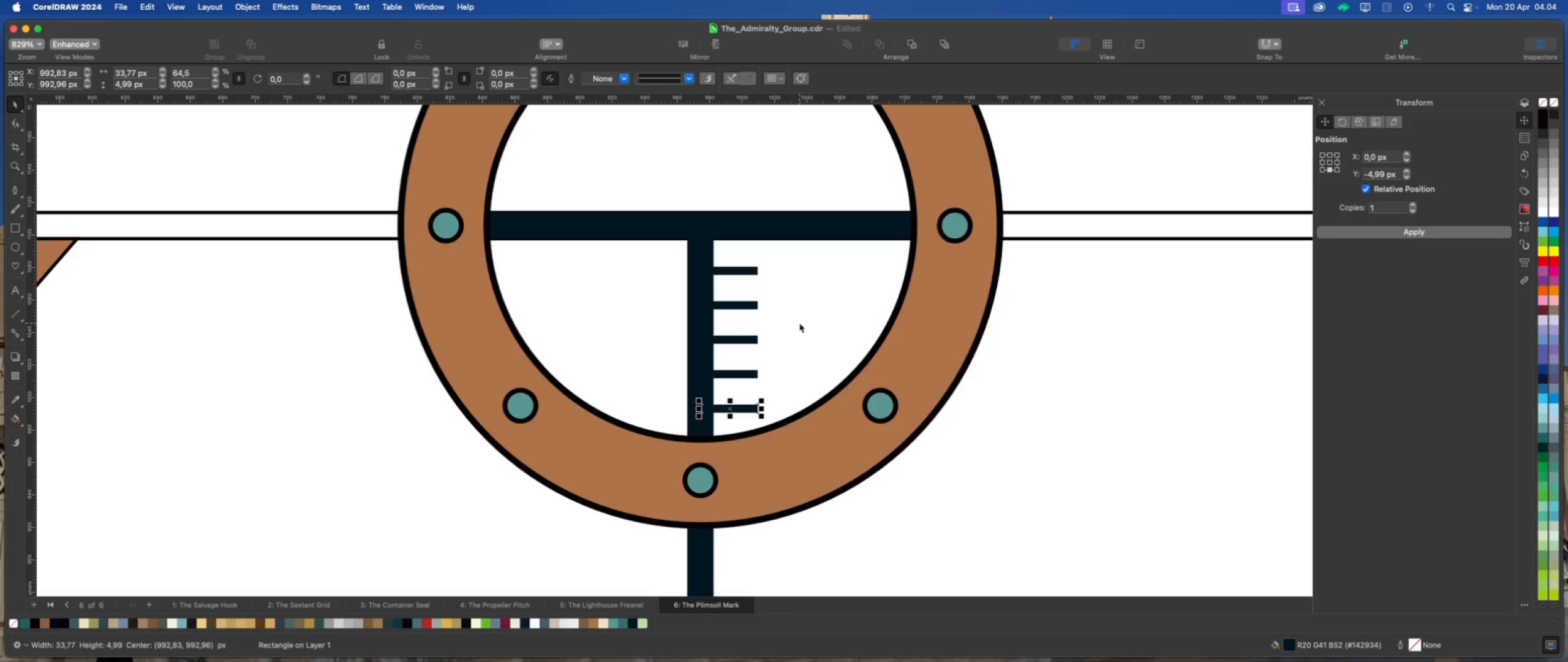 
left_click_drag(start_coordinate=[789, 256], to_coordinate=[663, 445])
 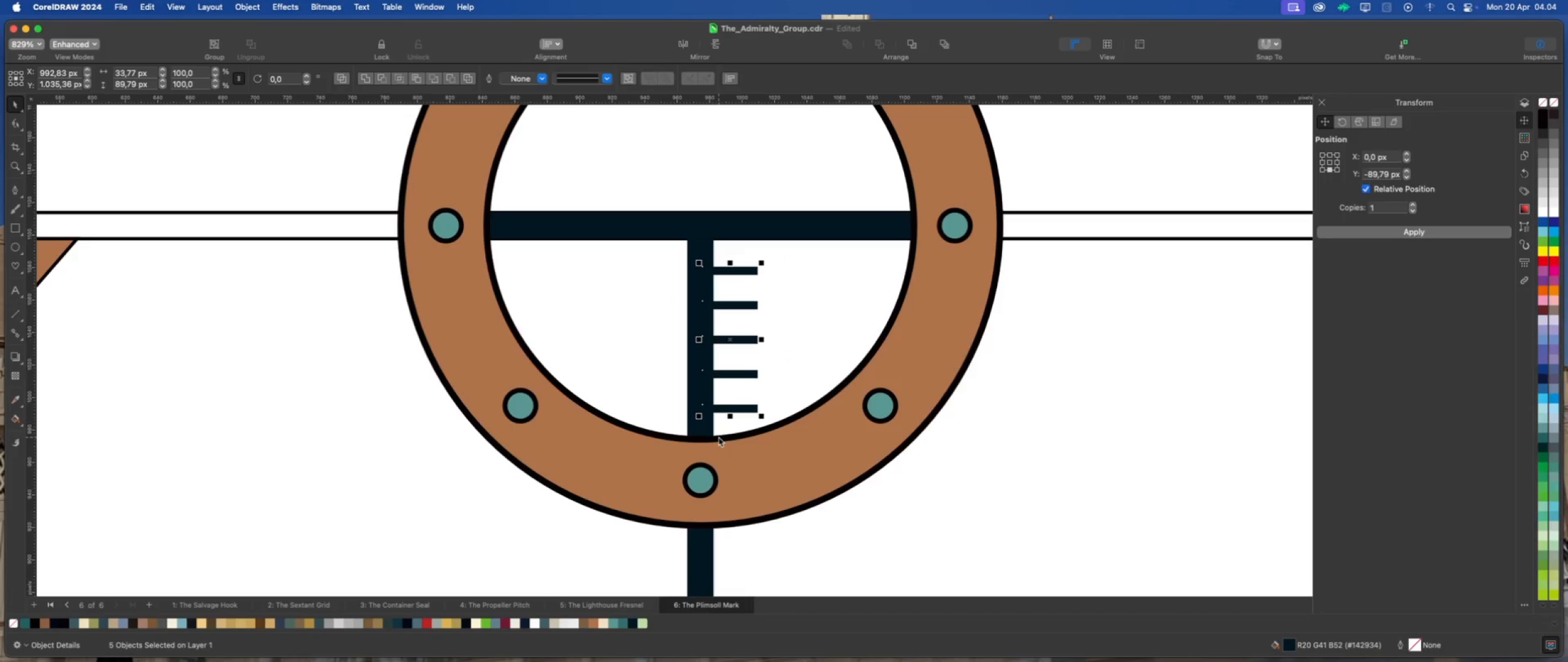 
key(Shift+ShiftRight)
 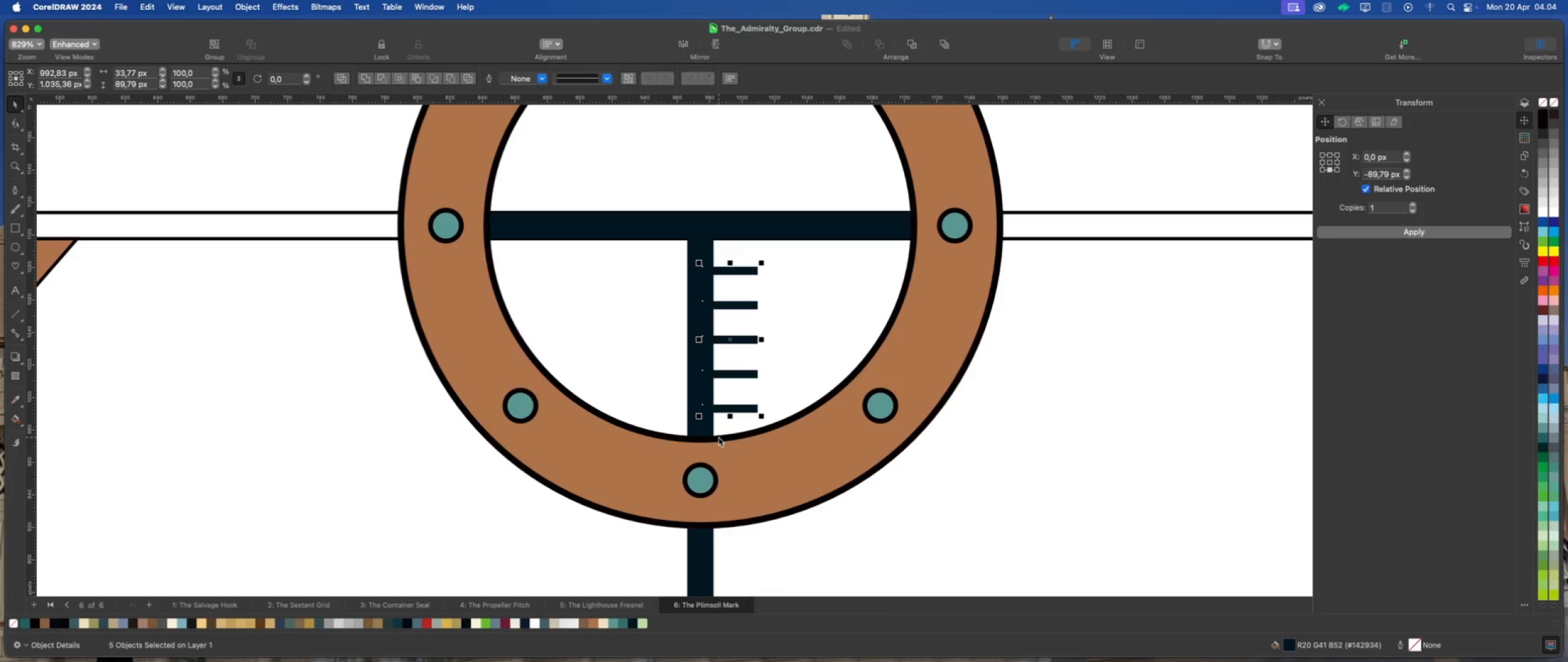 
key(Shift+ShiftRight)
 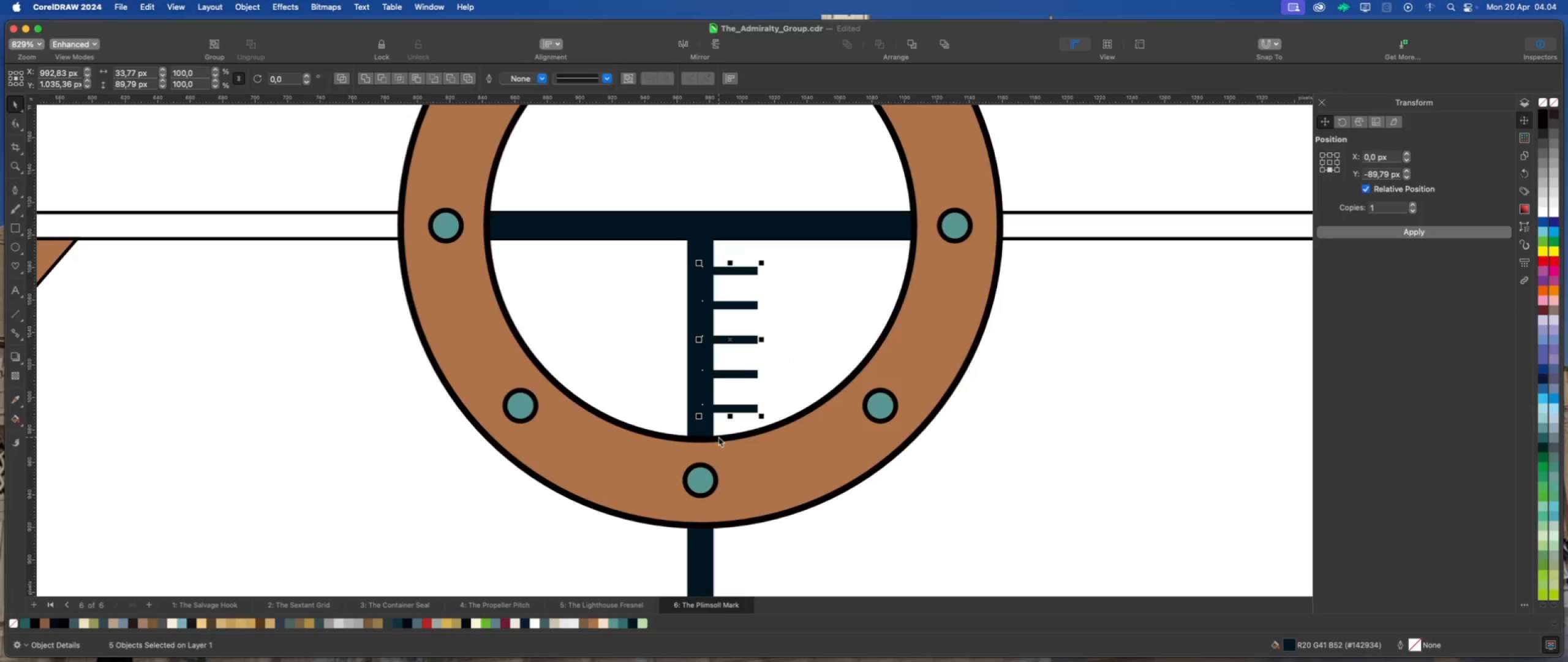 
key(Shift+ShiftRight)
 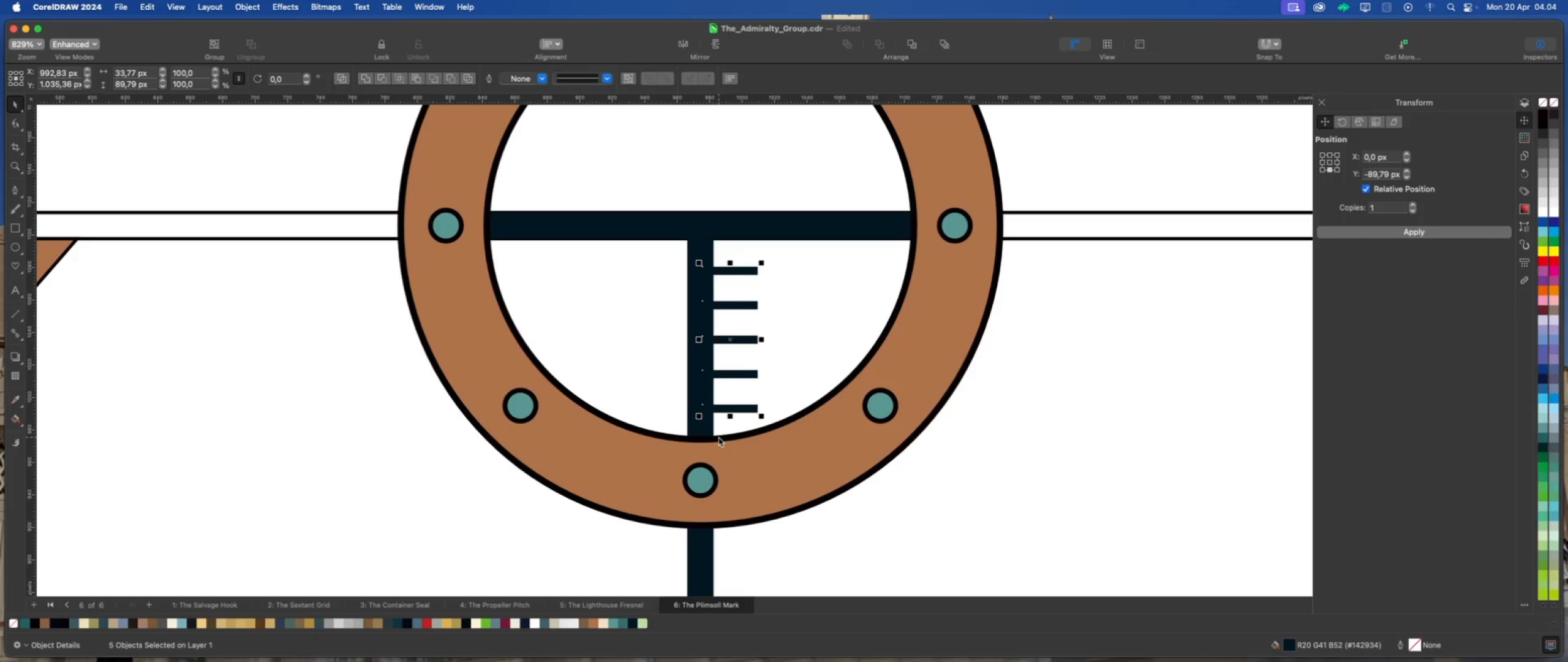 
key(ArrowUp)
 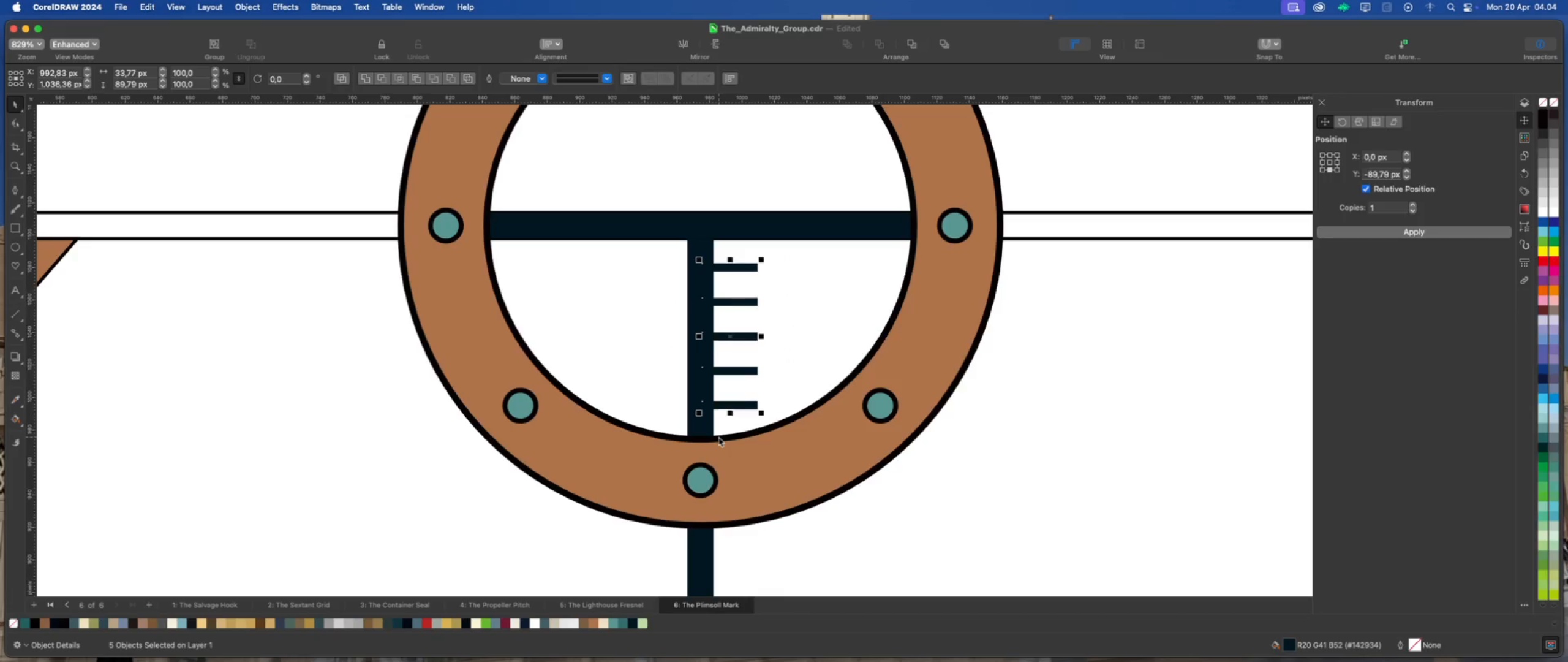 
key(ArrowUp)
 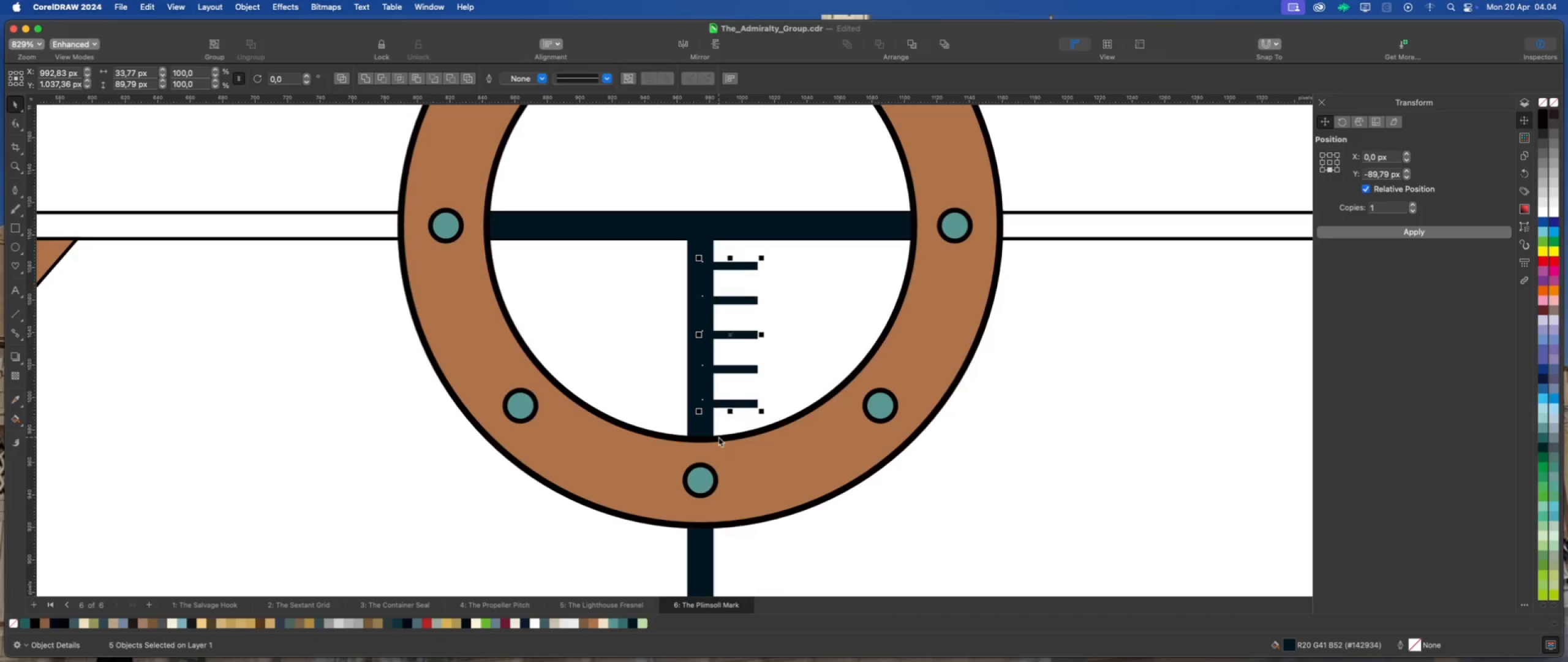 
key(ArrowUp)
 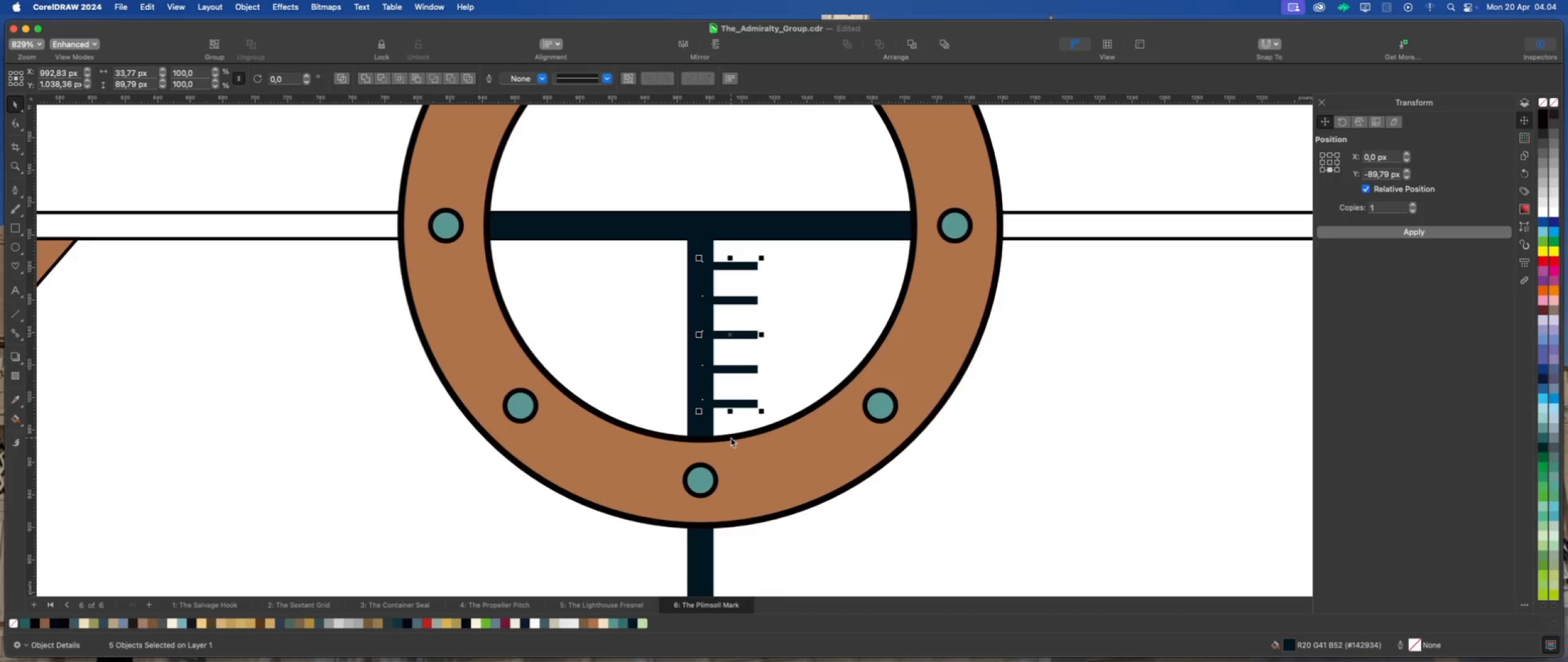 
key(ArrowDown)
 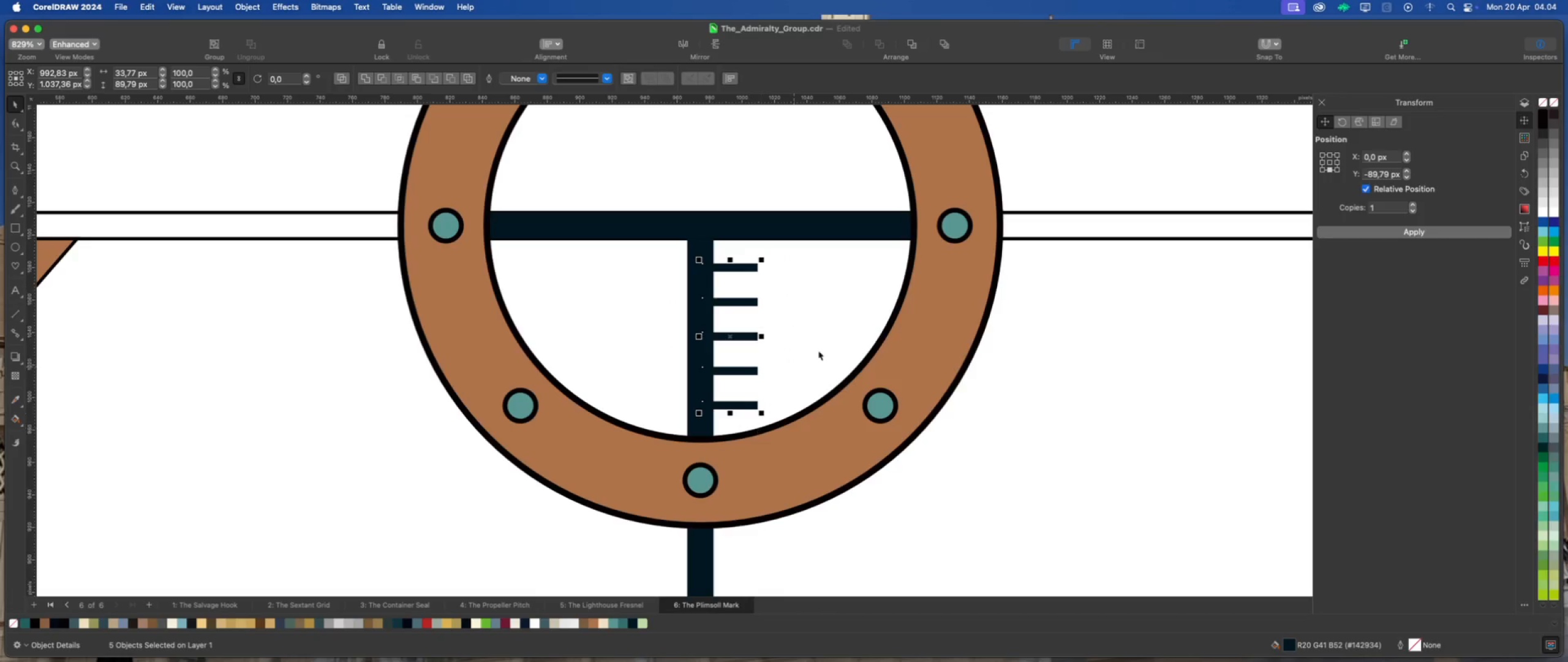 
left_click([822, 342])
 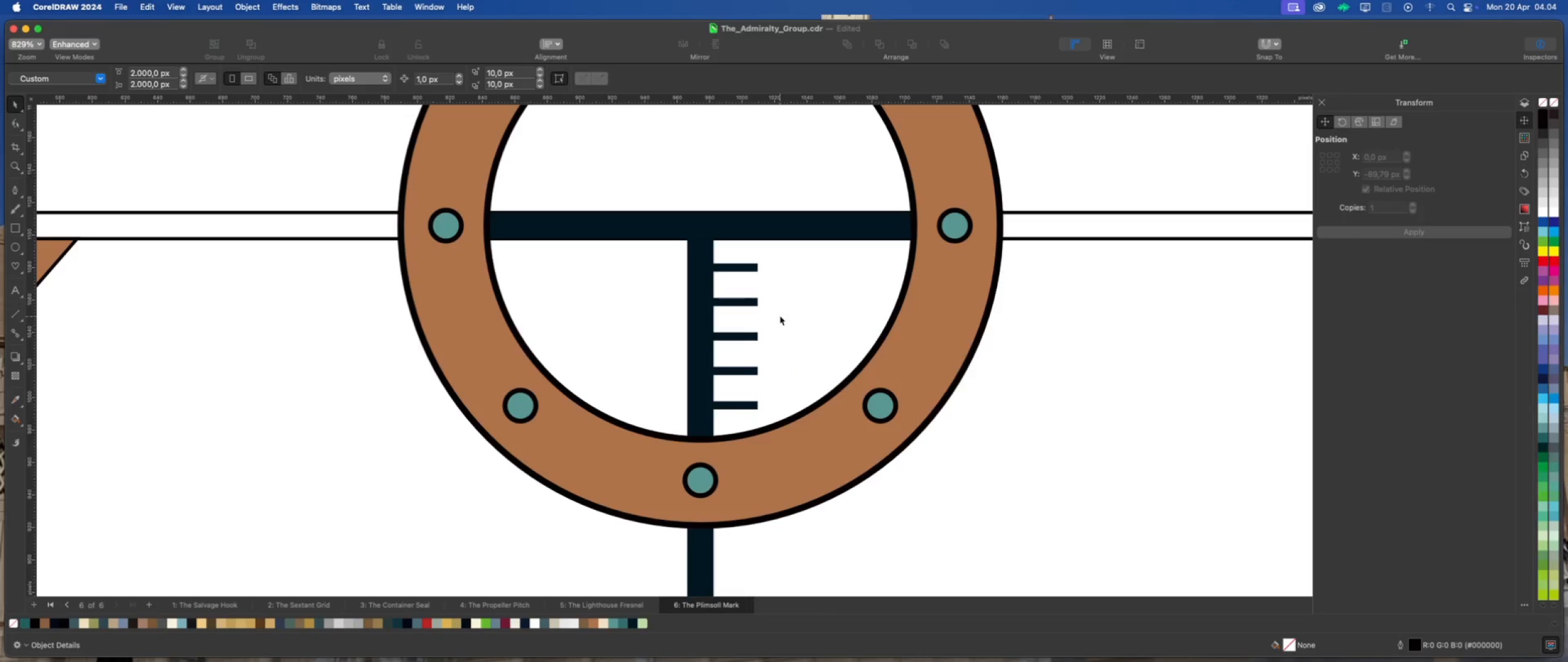 
left_click([752, 303])
 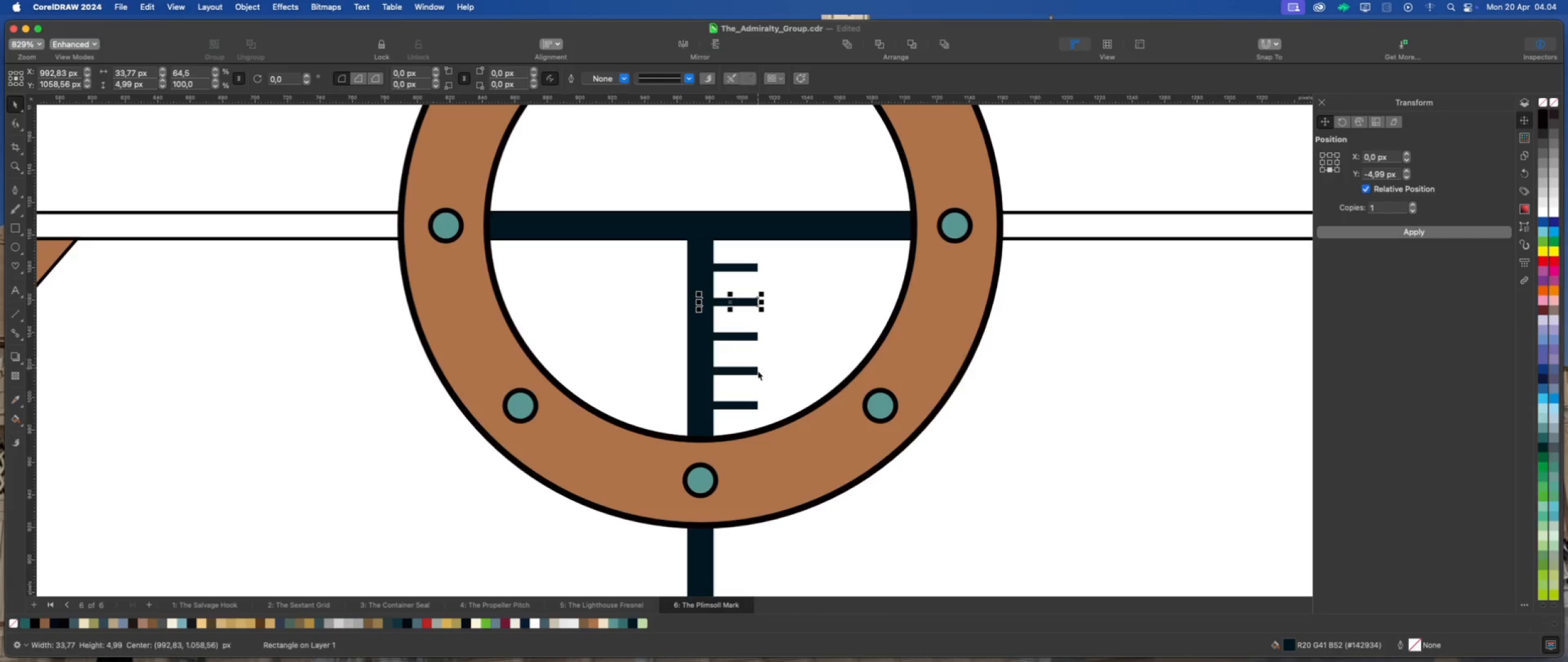 
hold_key(key=ShiftLeft, duration=0.61)
left_click([755, 370])
 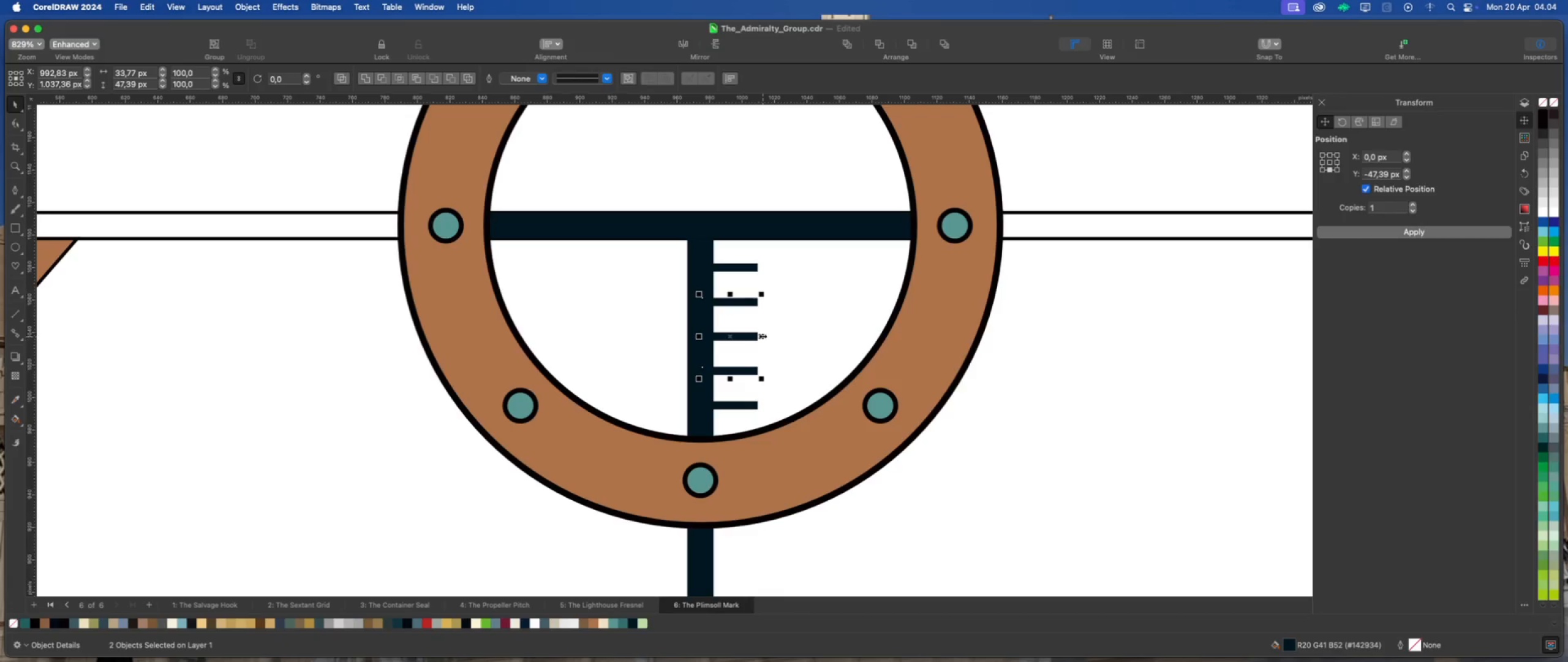 
left_click_drag(start_coordinate=[763, 336], to_coordinate=[797, 341])
 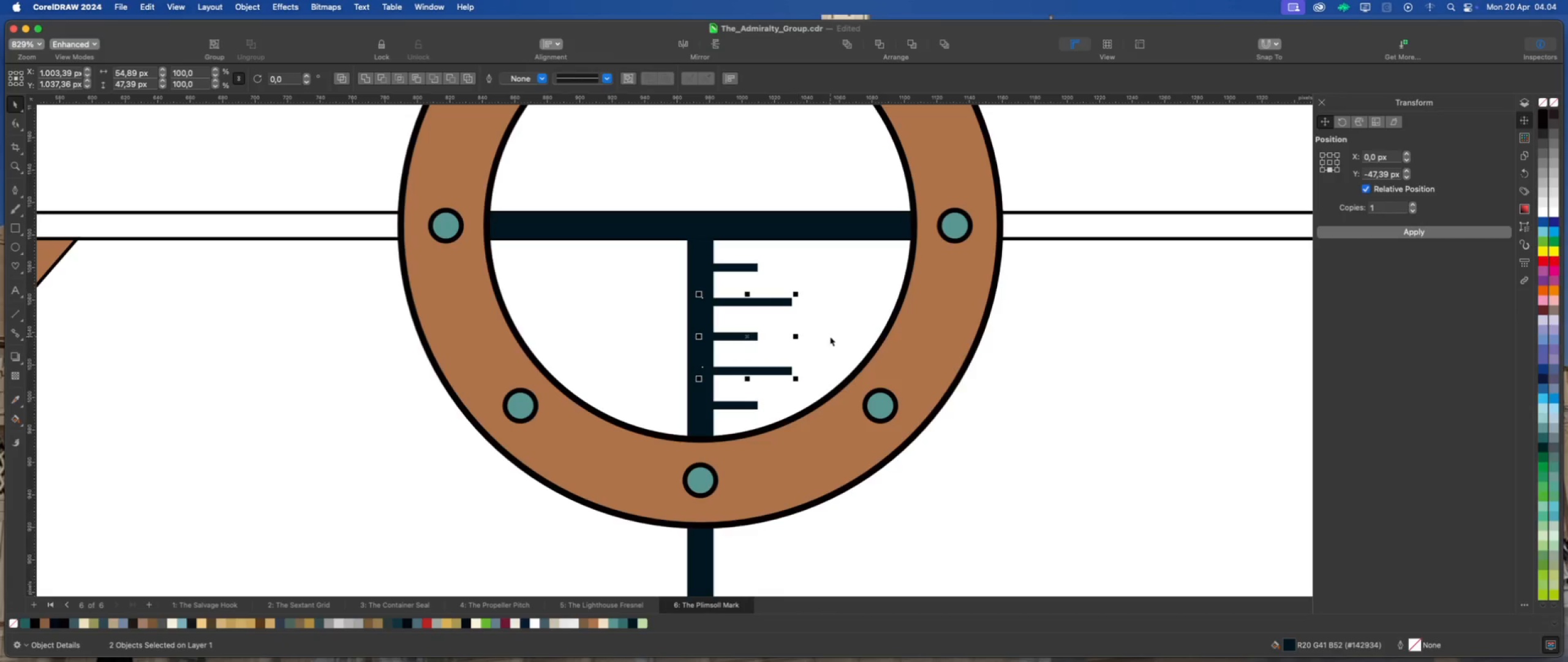 
left_click([830, 337])
 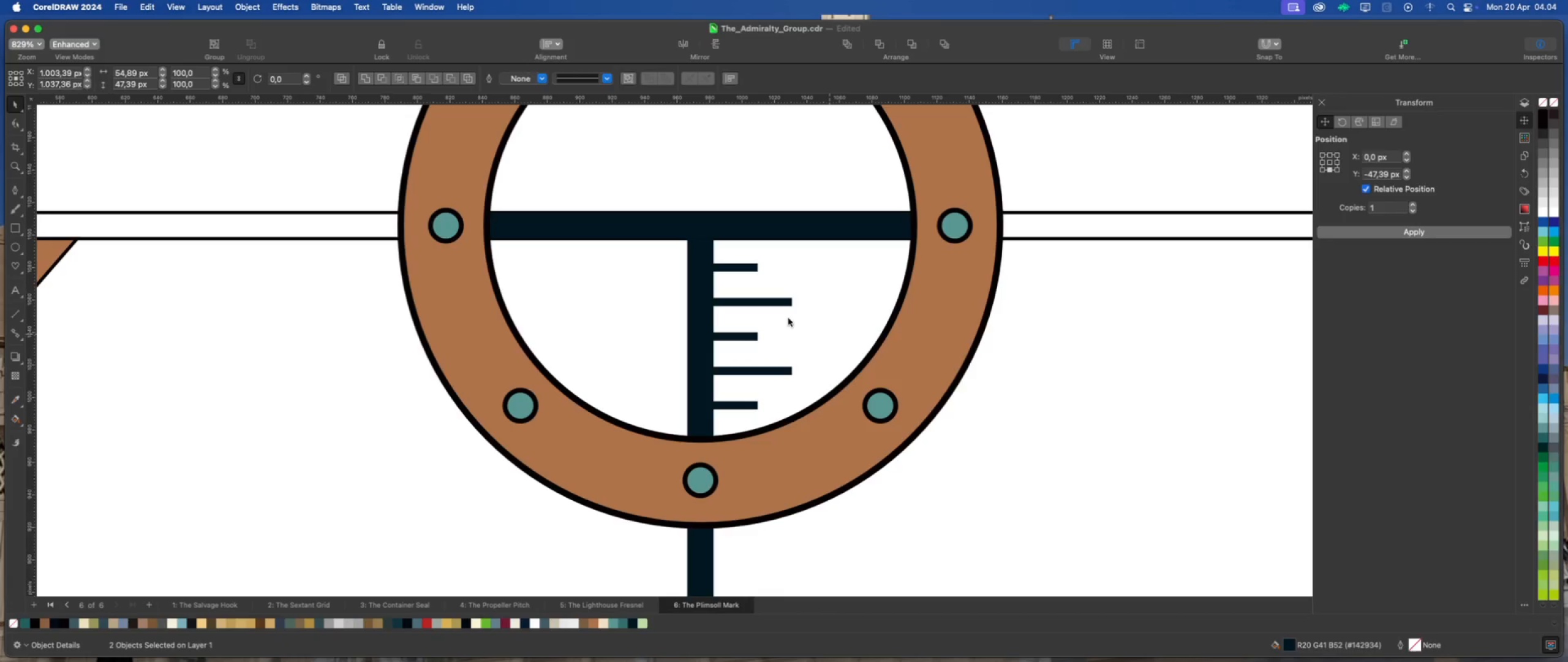 
scroll: coordinate [760, 316], scroll_direction: down, amount: 14.0
 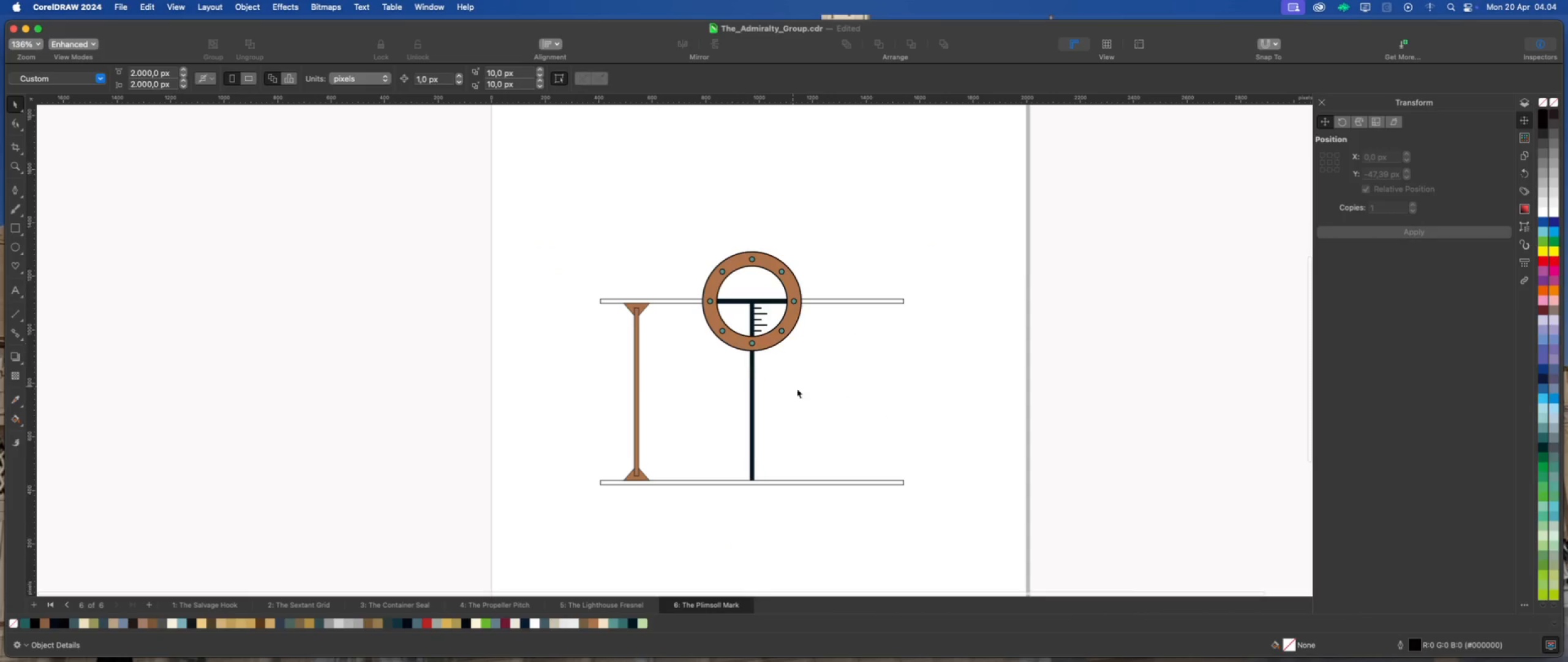 
scroll: coordinate [807, 392], scroll_direction: up, amount: 3.0
 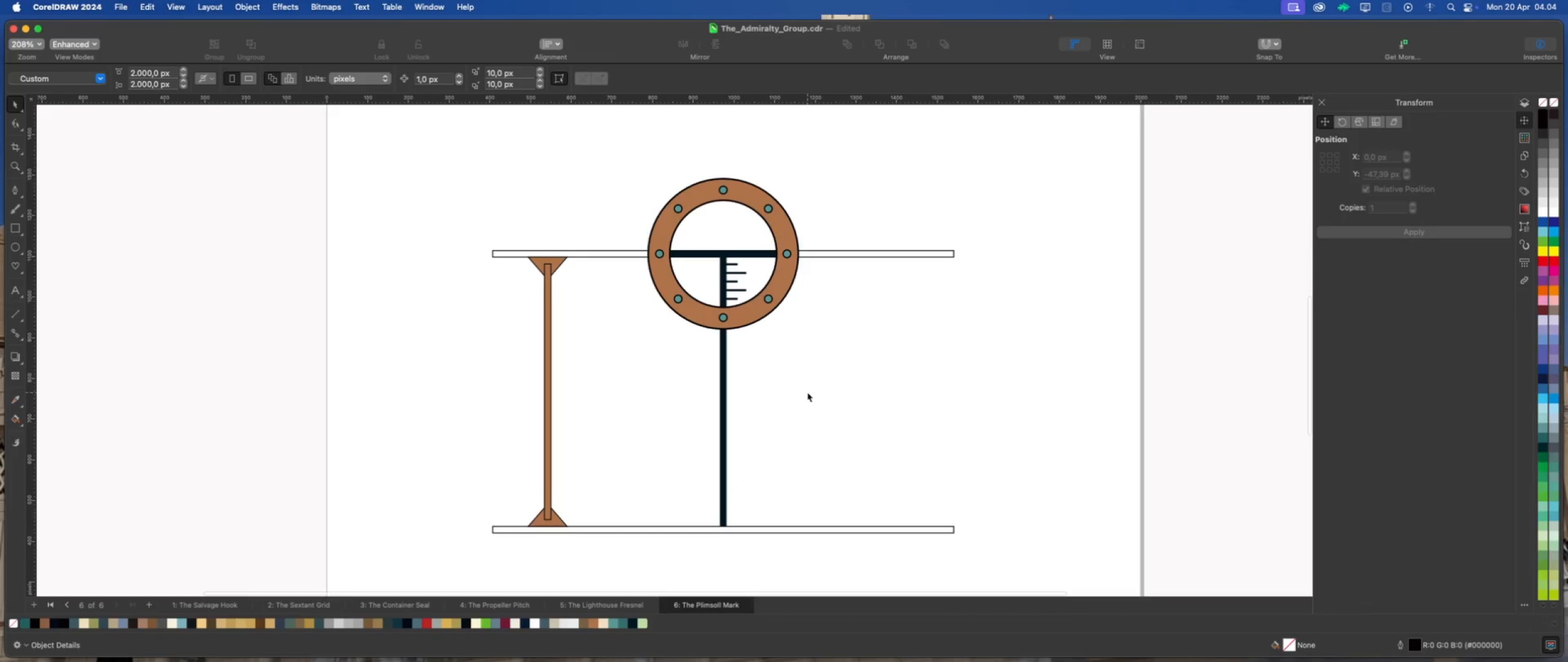 
left_click([807, 392])
 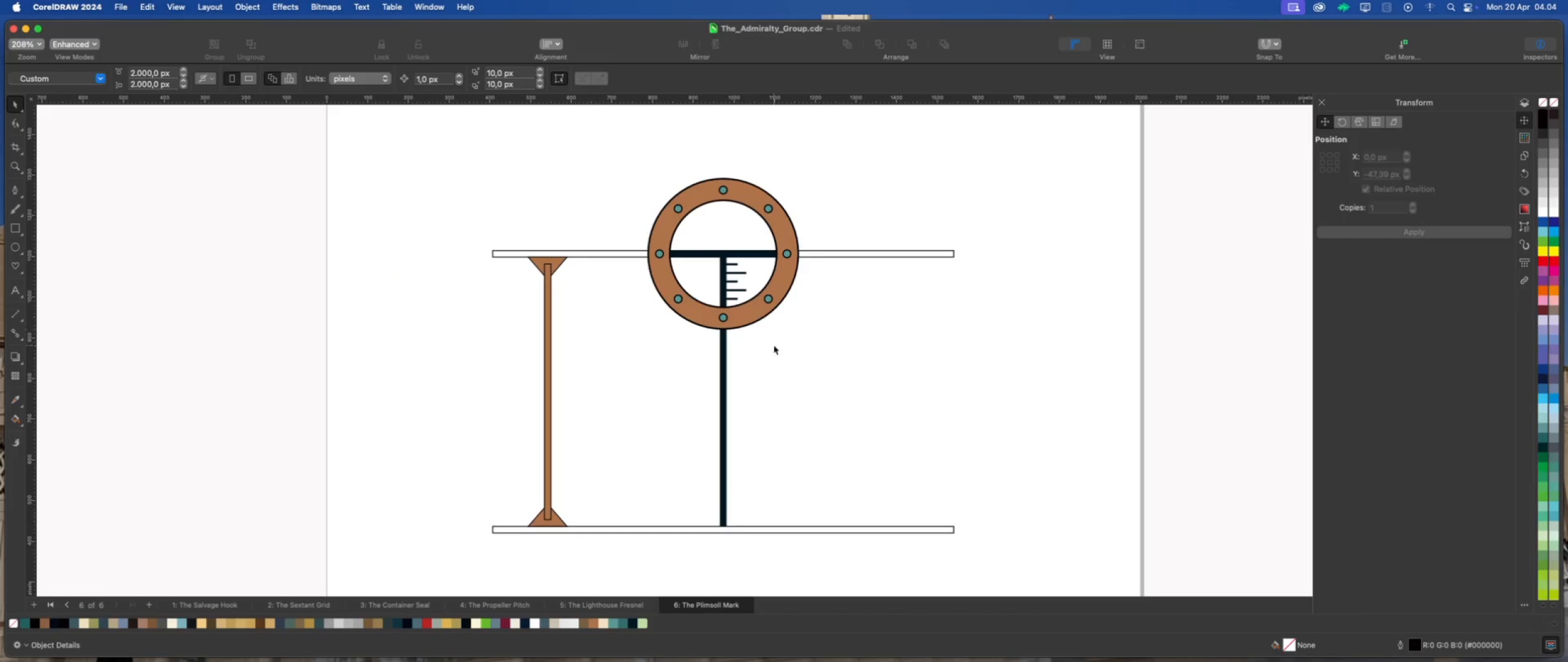 
scroll: coordinate [738, 386], scroll_direction: down, amount: 1.0
 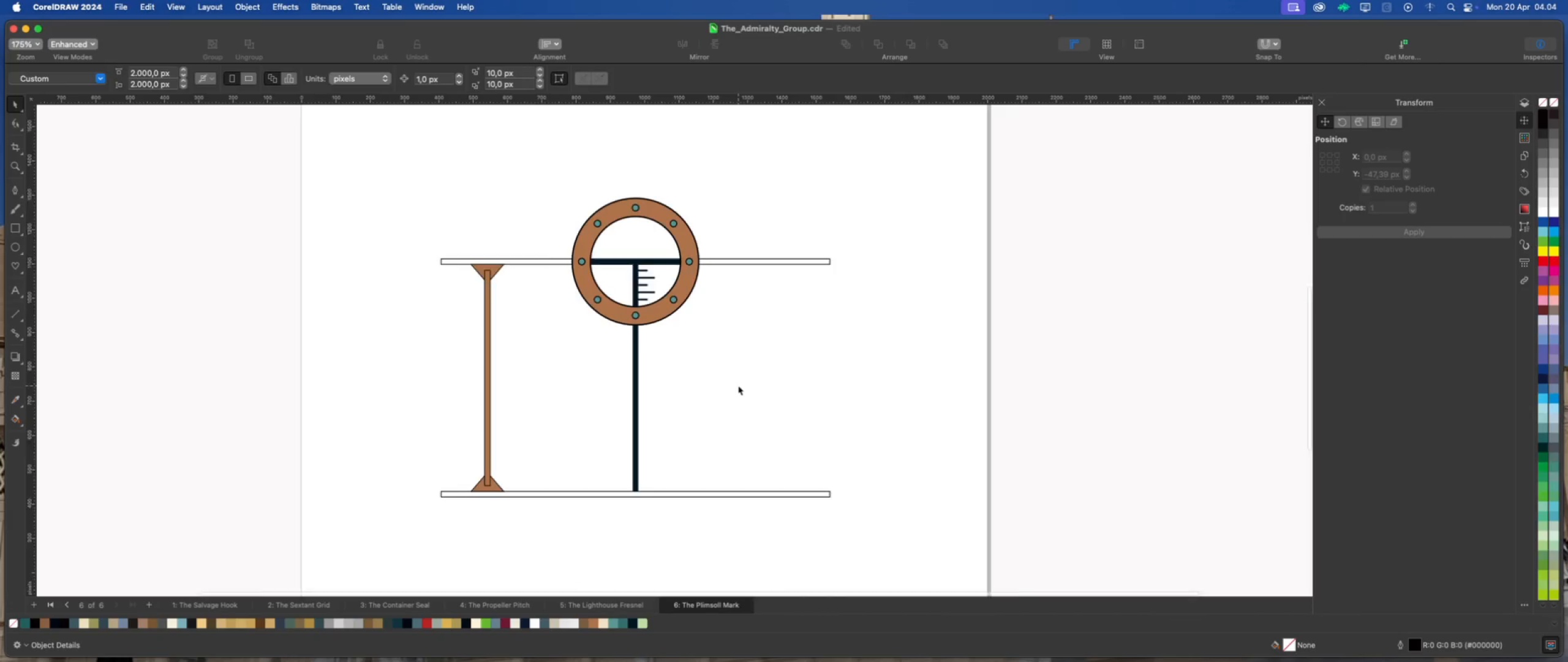 
scroll: coordinate [738, 386], scroll_direction: up, amount: 1.0
 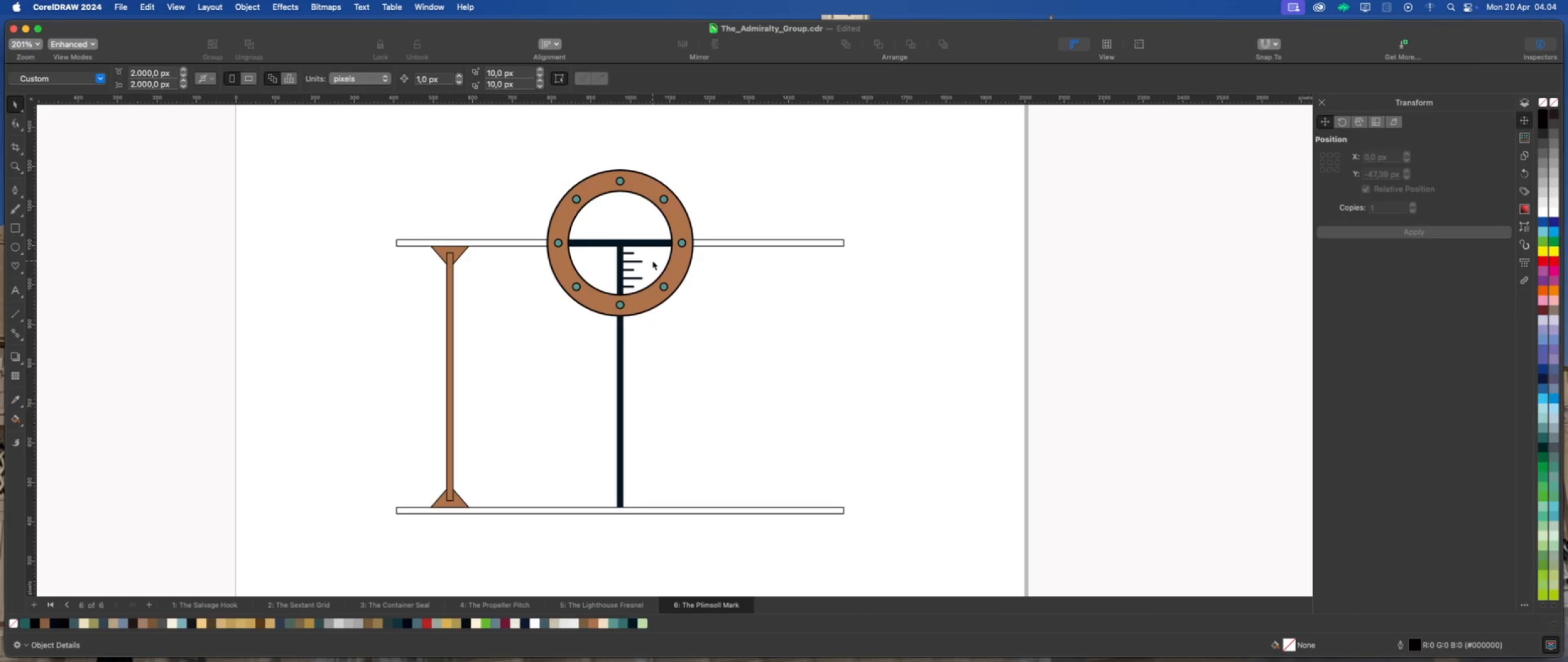 
left_click([655, 245])
 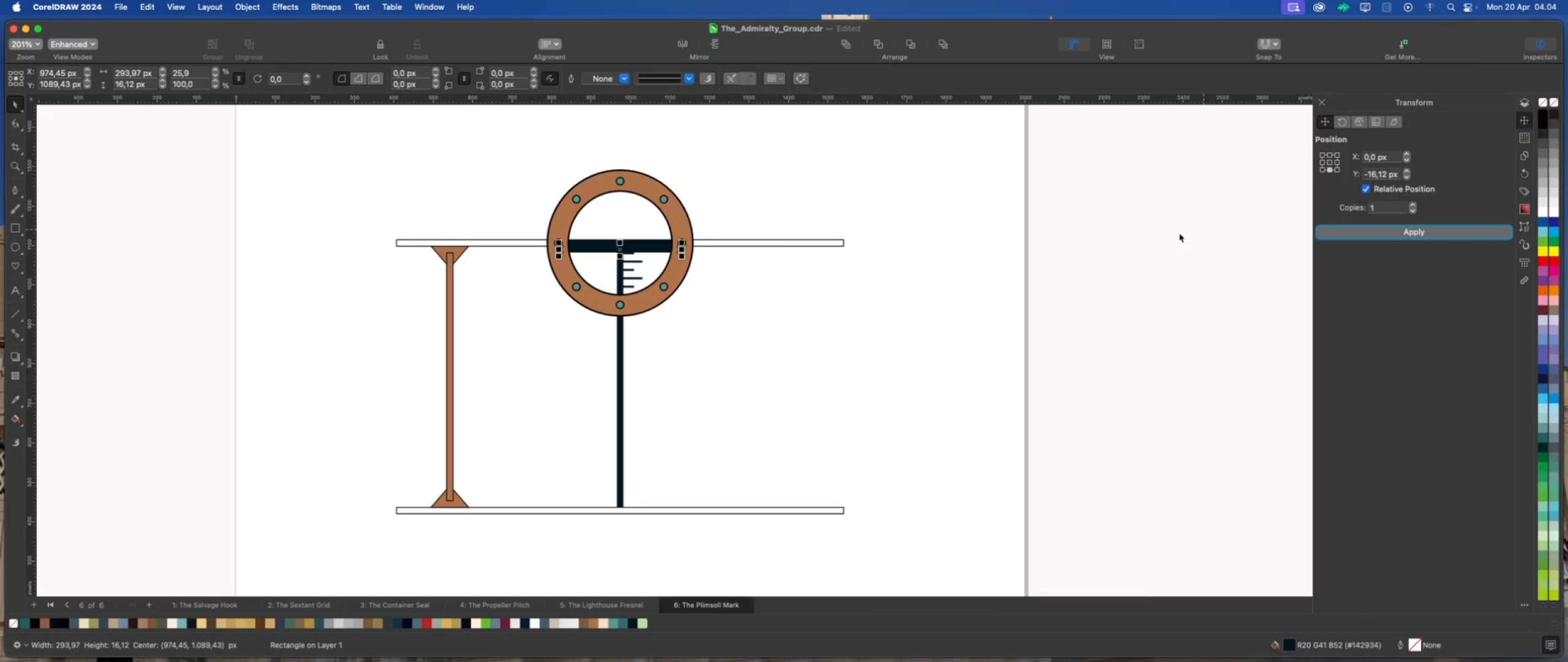 
left_click_drag(start_coordinate=[618, 247], to_coordinate=[626, 344])
 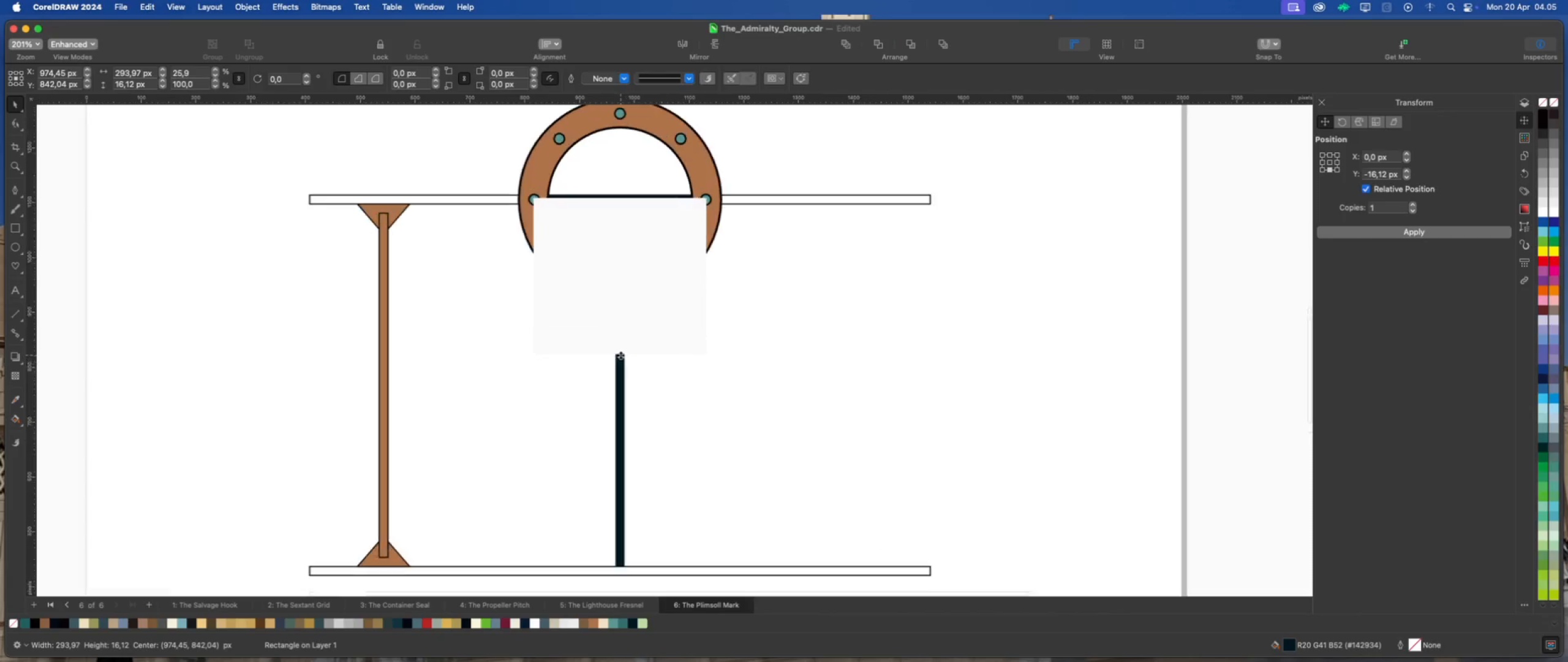 
key(Shift+ShiftLeft)
 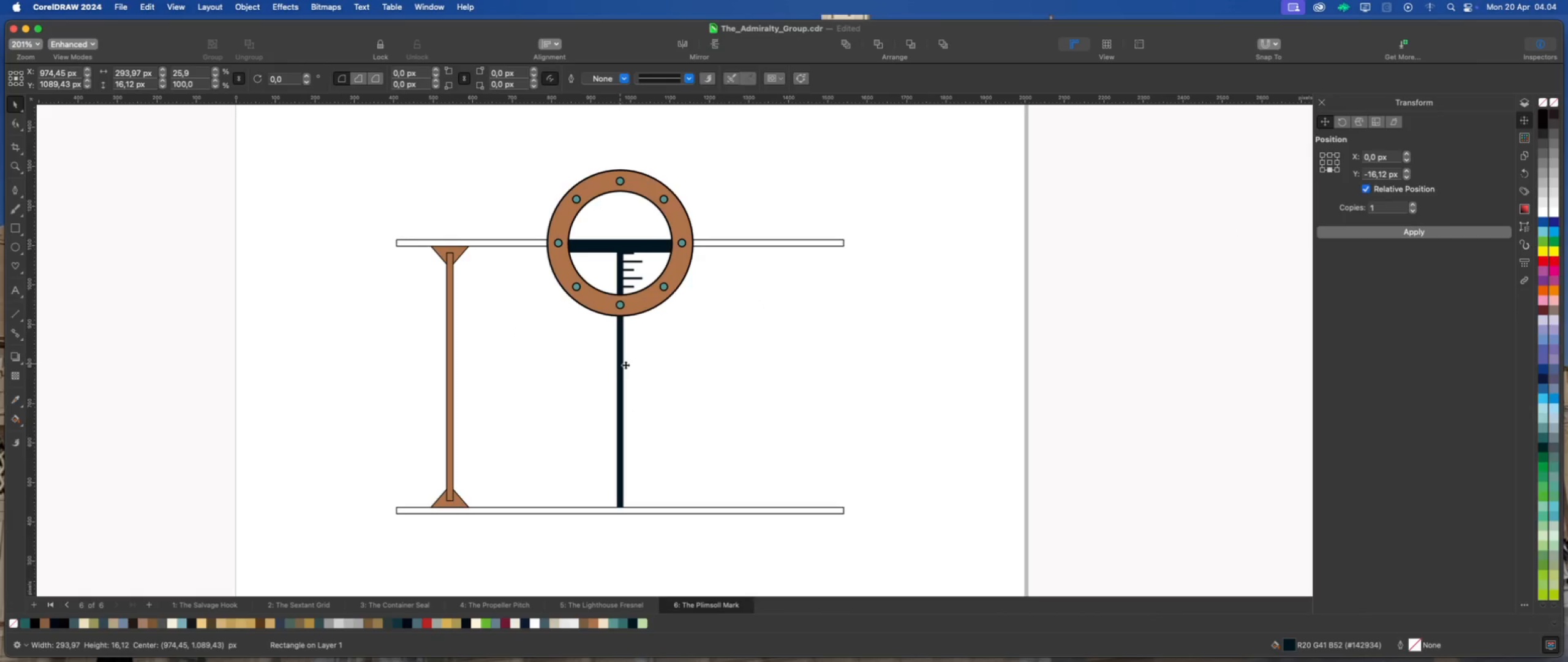 
hold_key(key=ShiftLeft, duration=2.86)
 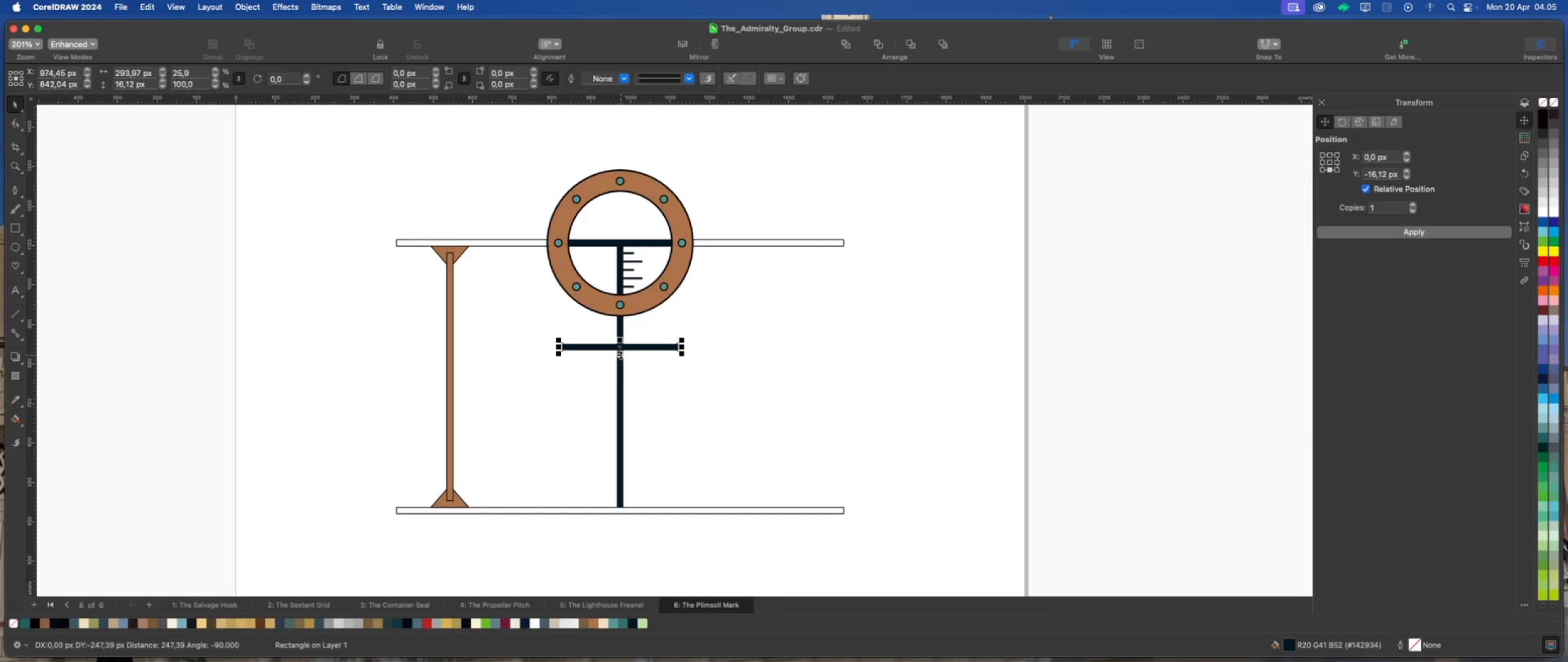 
scroll: coordinate [620, 355], scroll_direction: up, amount: 3.0
 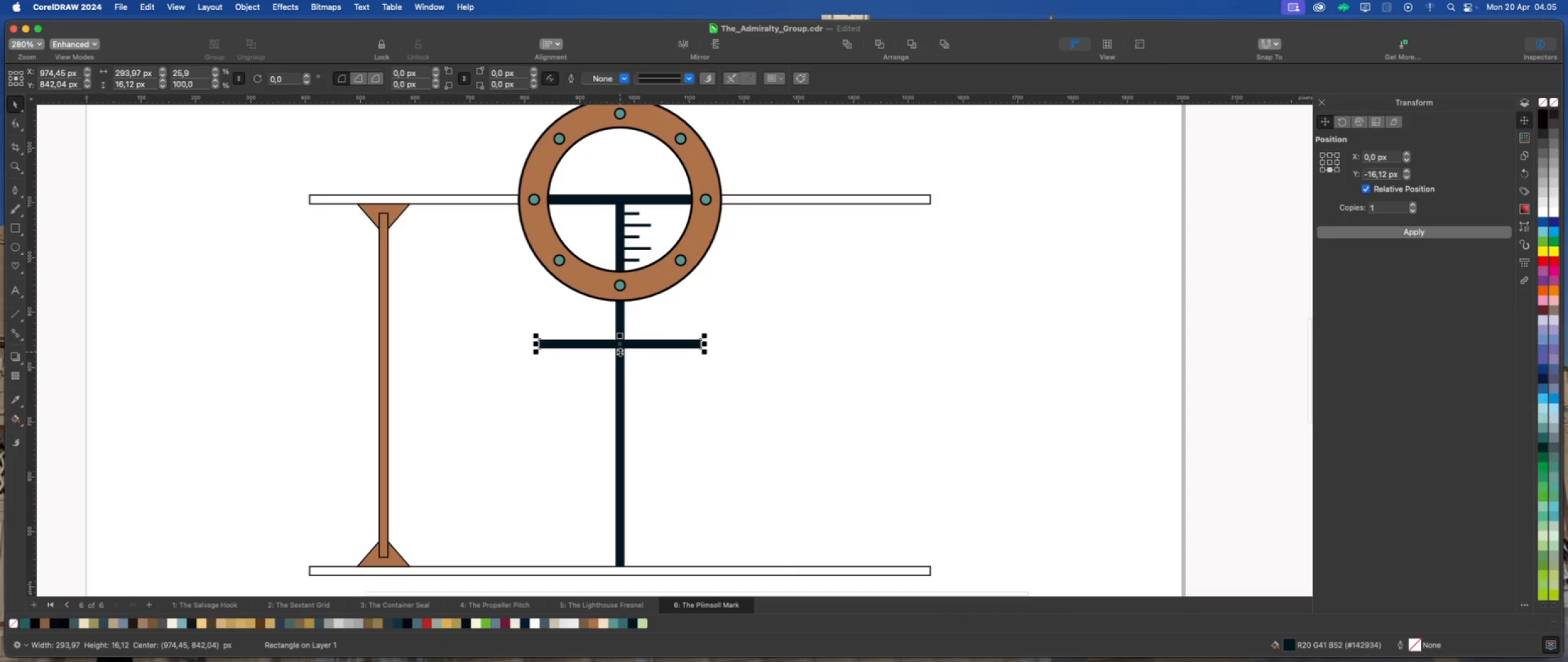 
left_click_drag(start_coordinate=[619, 352], to_coordinate=[620, 347])
 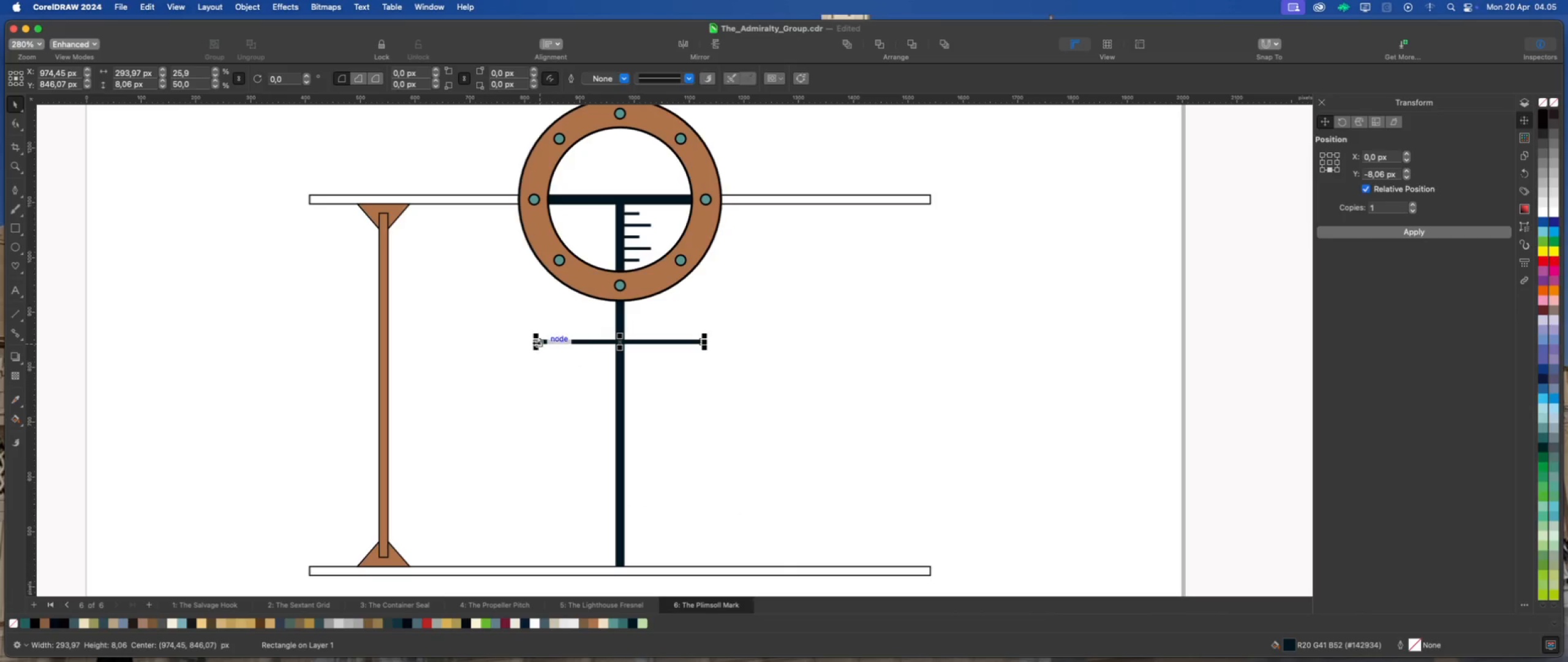 
left_click_drag(start_coordinate=[535, 341], to_coordinate=[611, 344])
 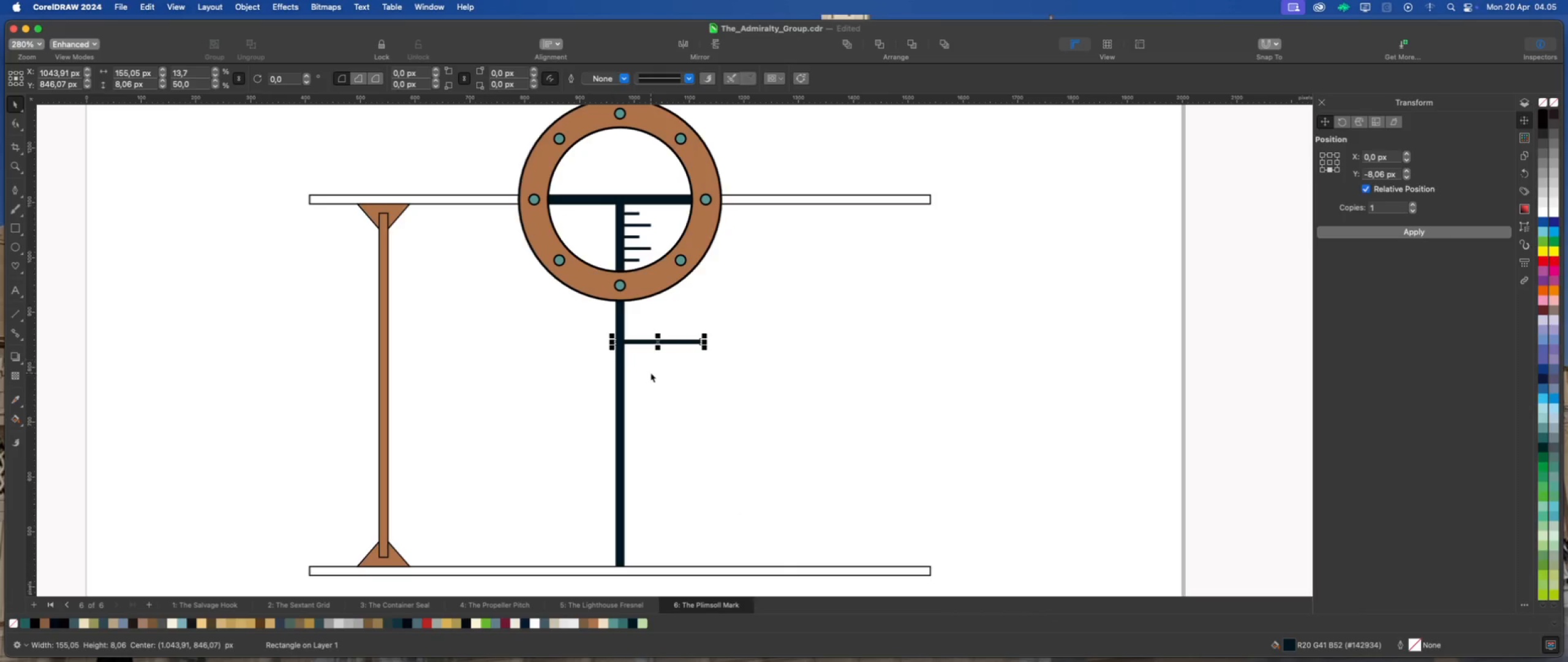 
left_click([650, 373])
 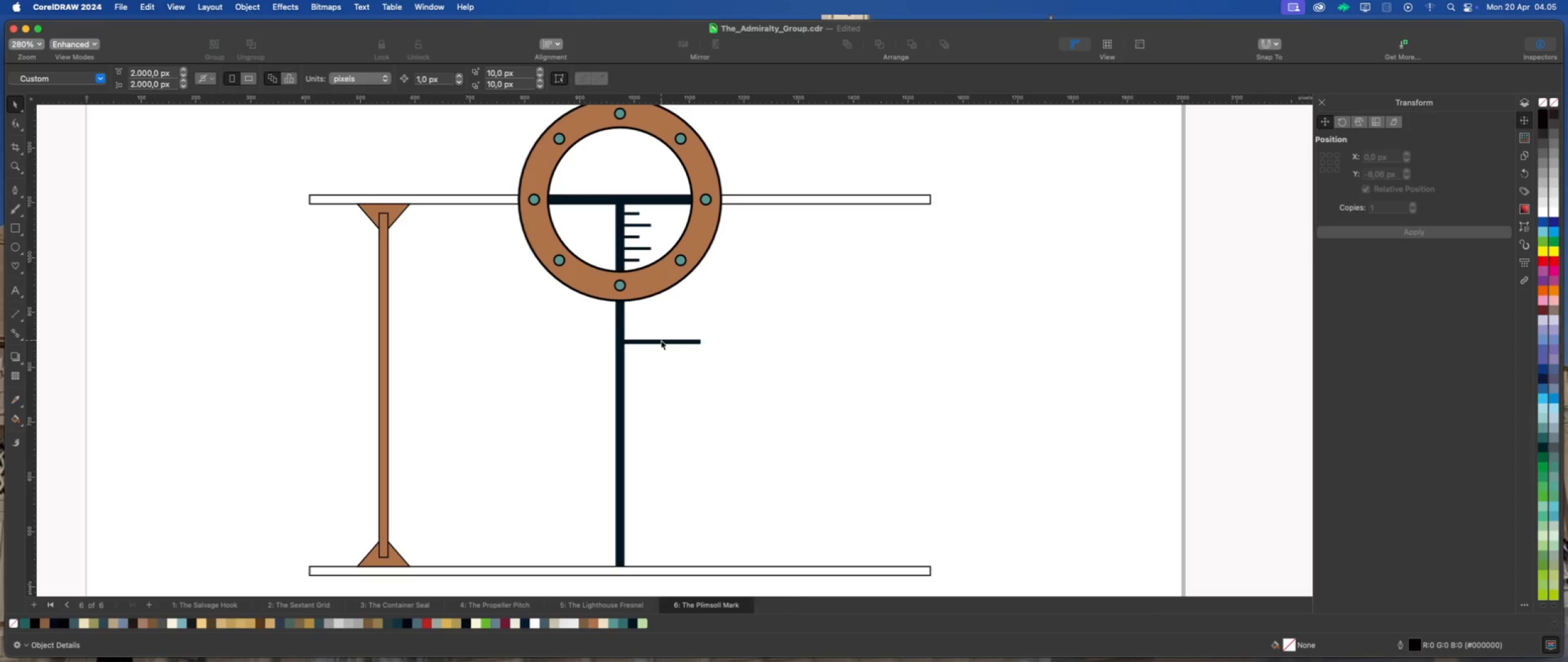 
left_click([661, 340])
 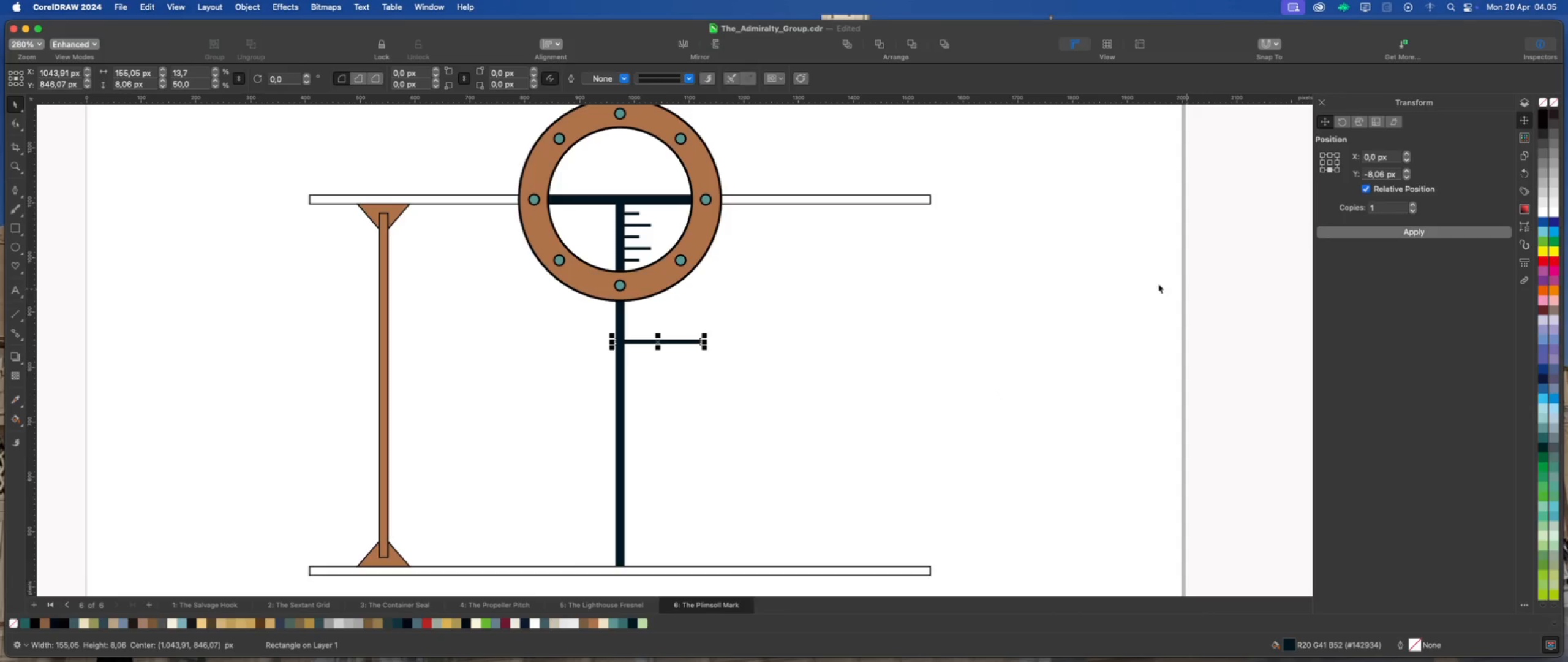 
left_click([1365, 232])
 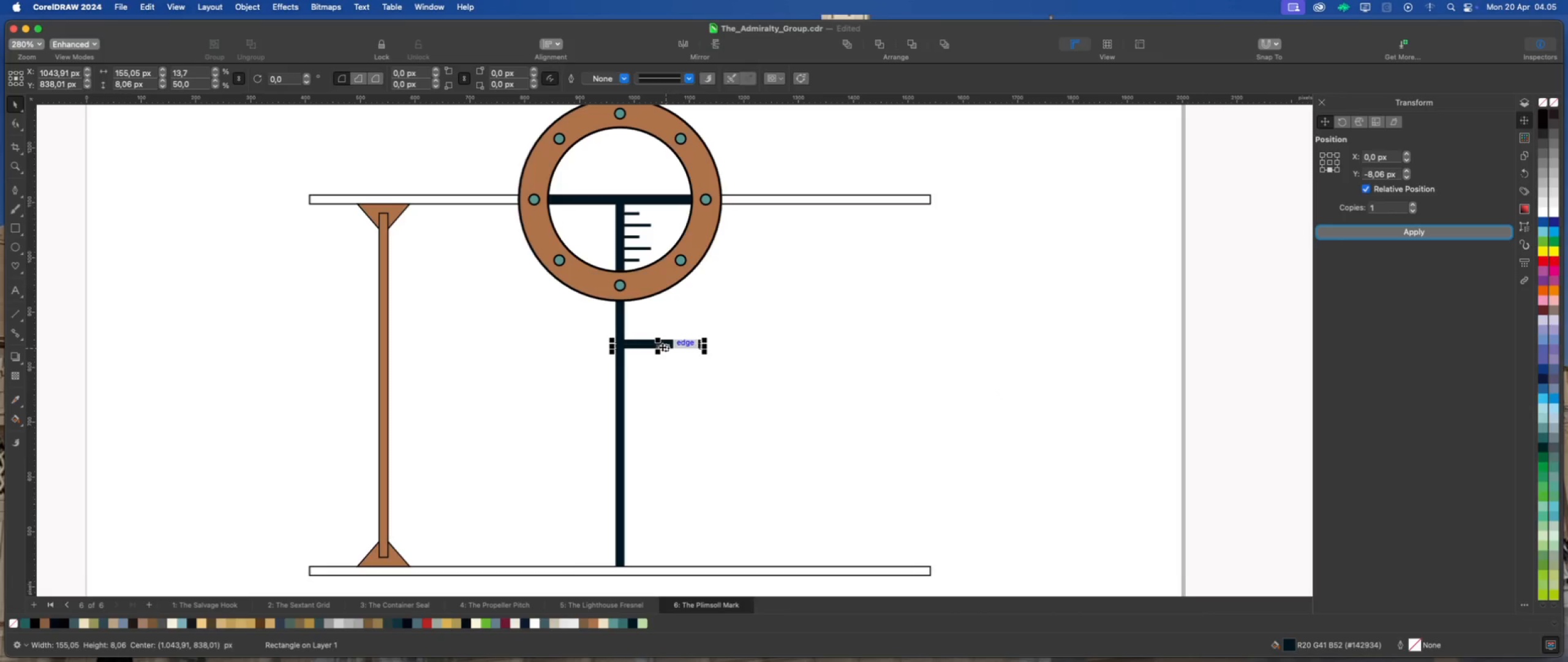 
left_click_drag(start_coordinate=[658, 347], to_coordinate=[655, 399])
 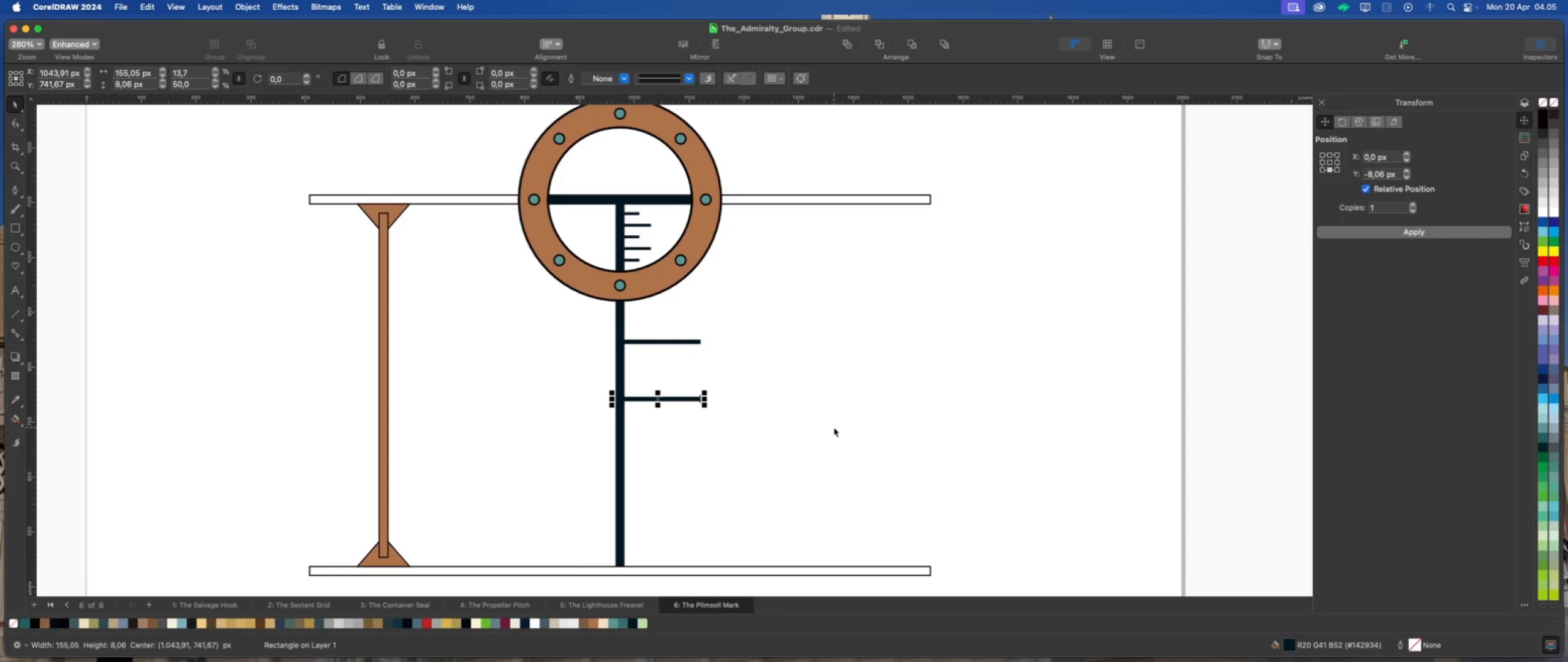 
hold_key(key=ShiftLeft, duration=3.99)
 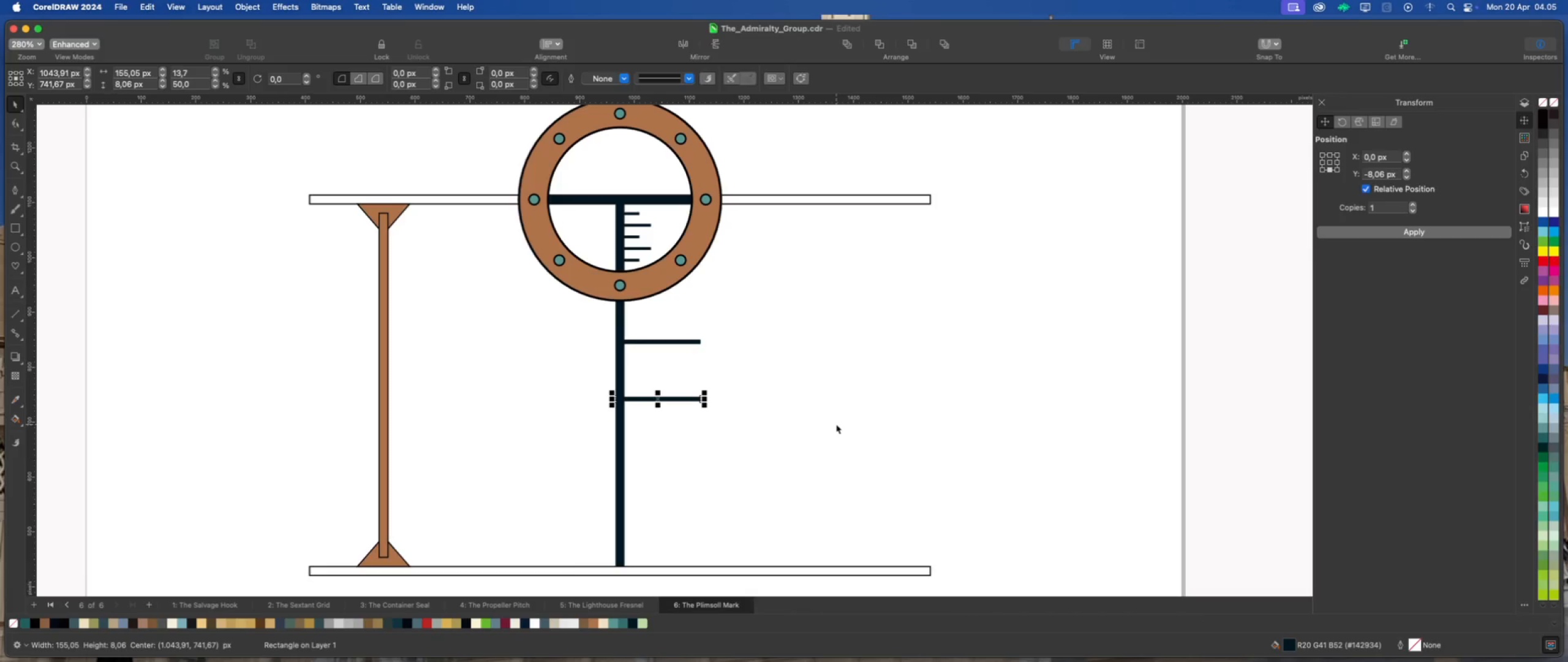 
key(Meta+D)
 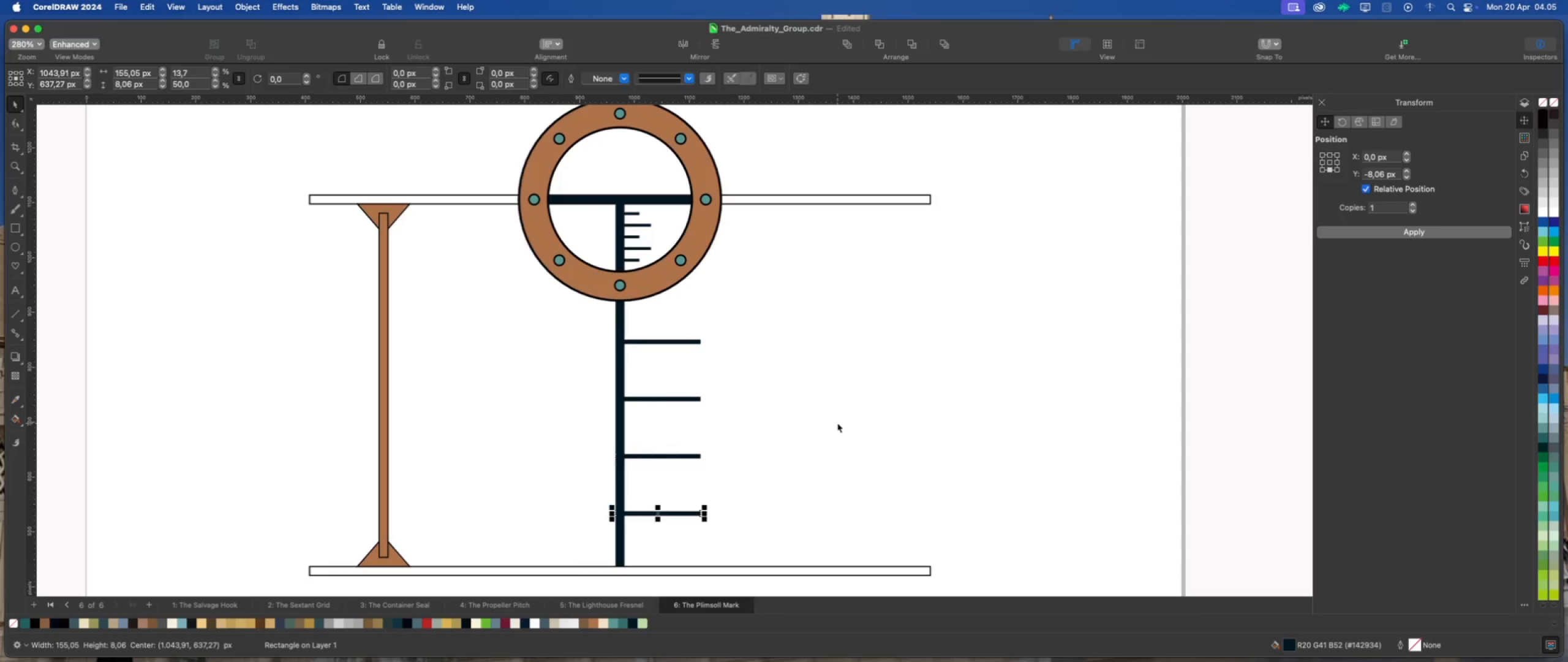 
key(Meta+D)
 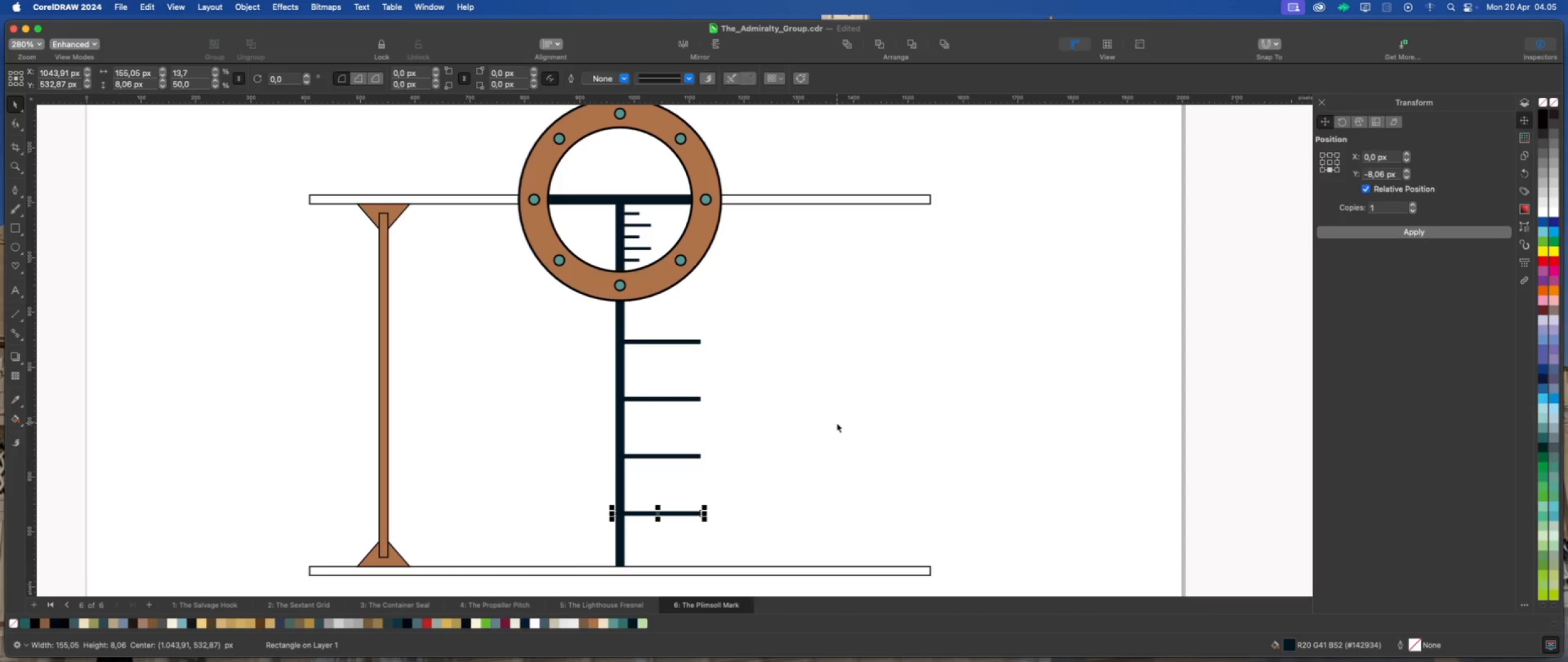 
key(Meta+D)
 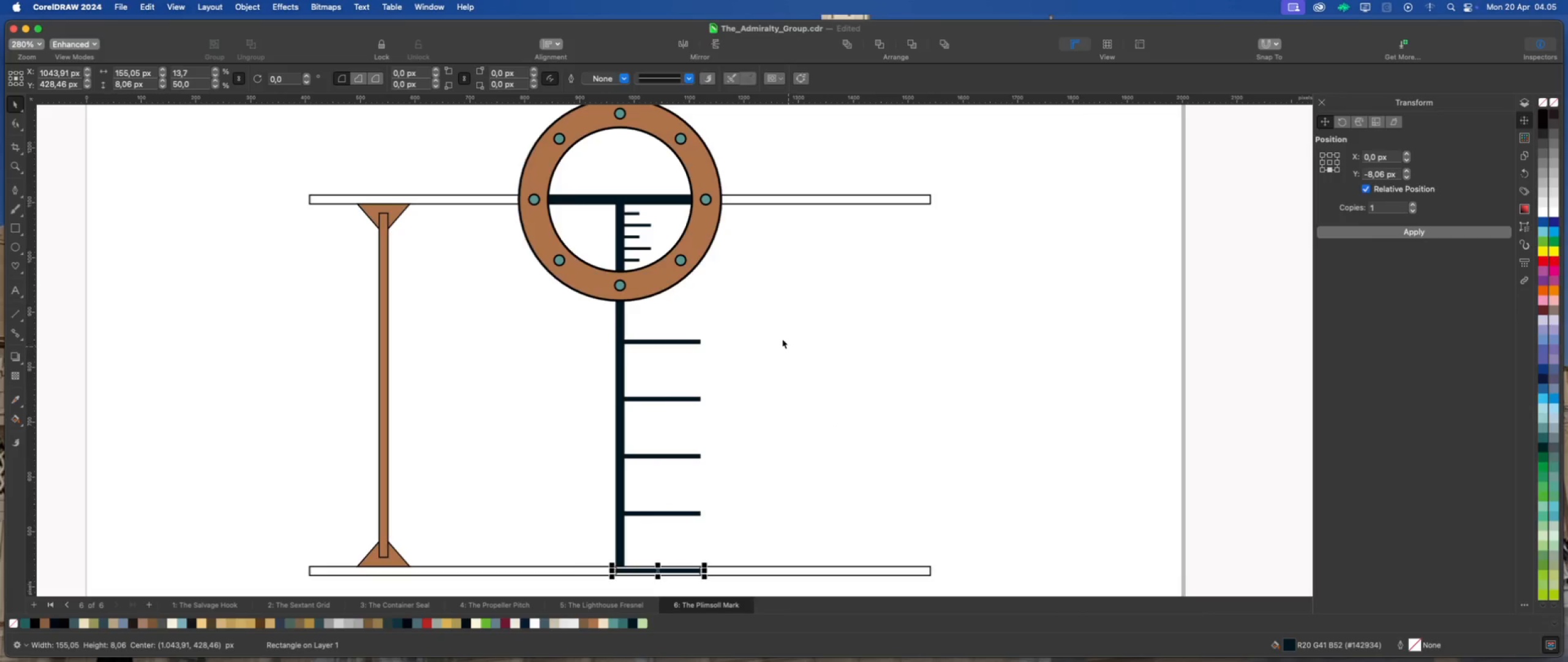 
scroll: coordinate [780, 337], scroll_direction: down, amount: 2.0
 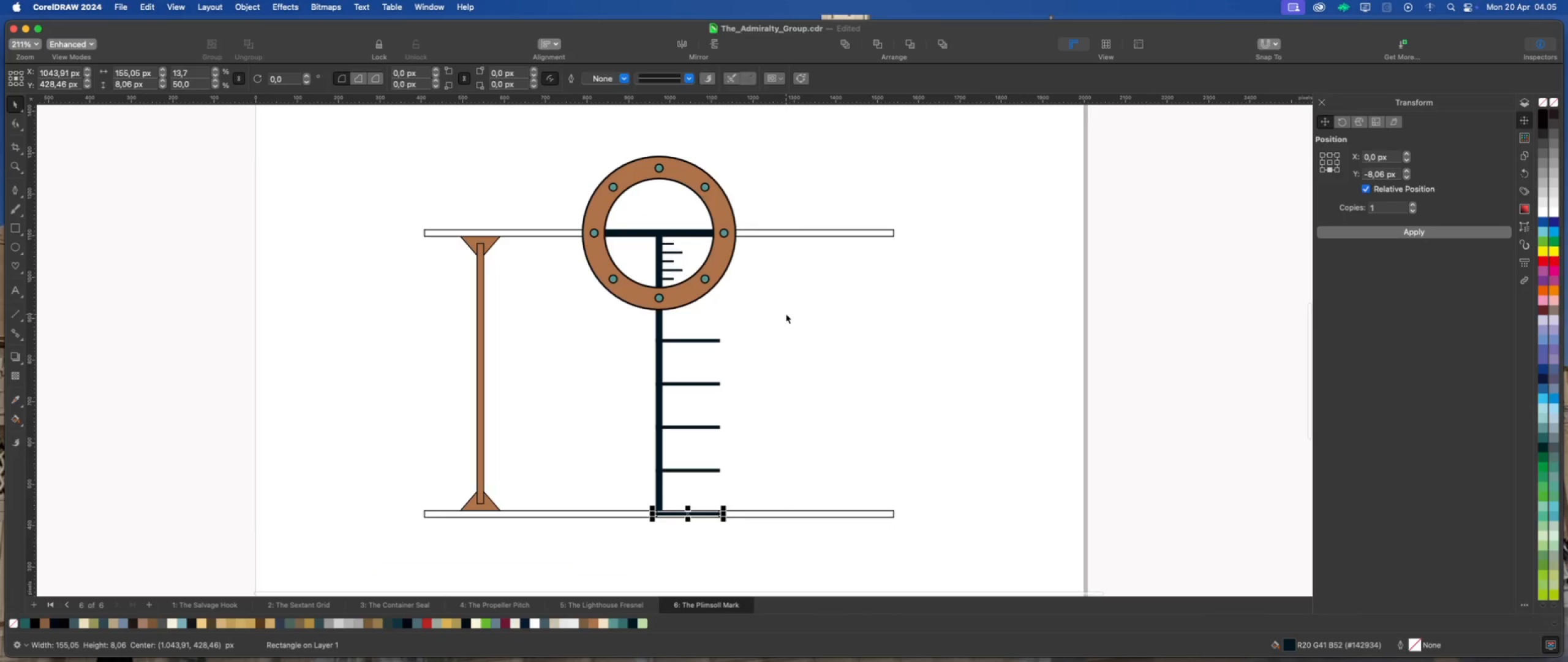 
left_click_drag(start_coordinate=[786, 314], to_coordinate=[620, 523])
 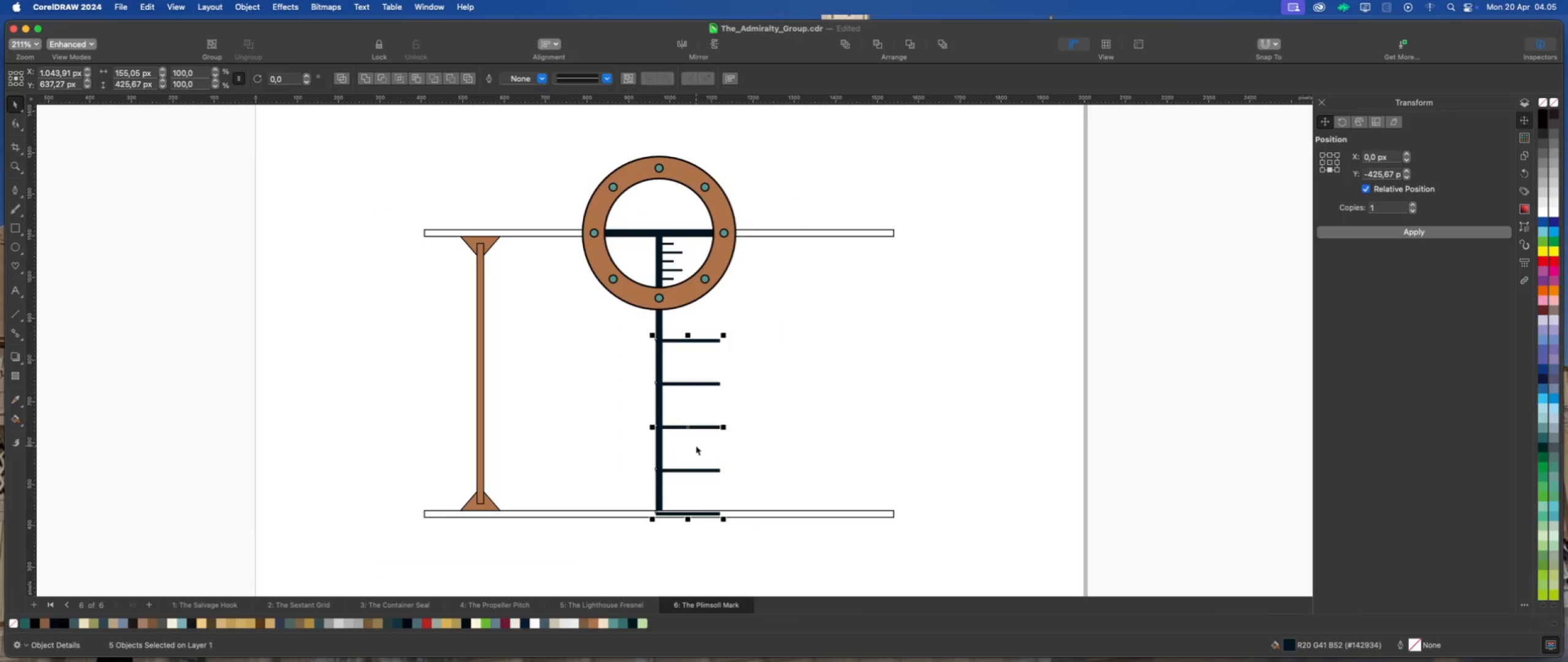 
left_click_drag(start_coordinate=[693, 427], to_coordinate=[696, 421])
 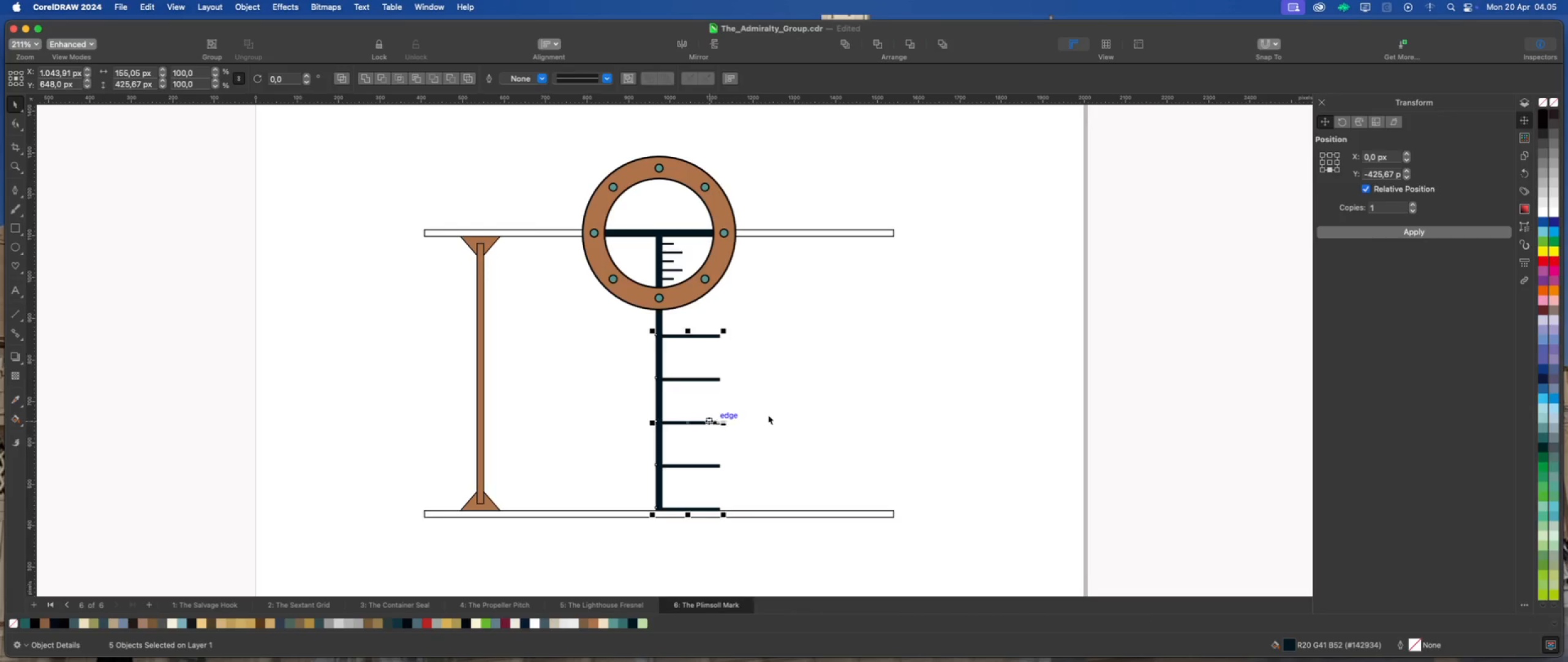 
hold_key(key=ShiftLeft, duration=7.11)
 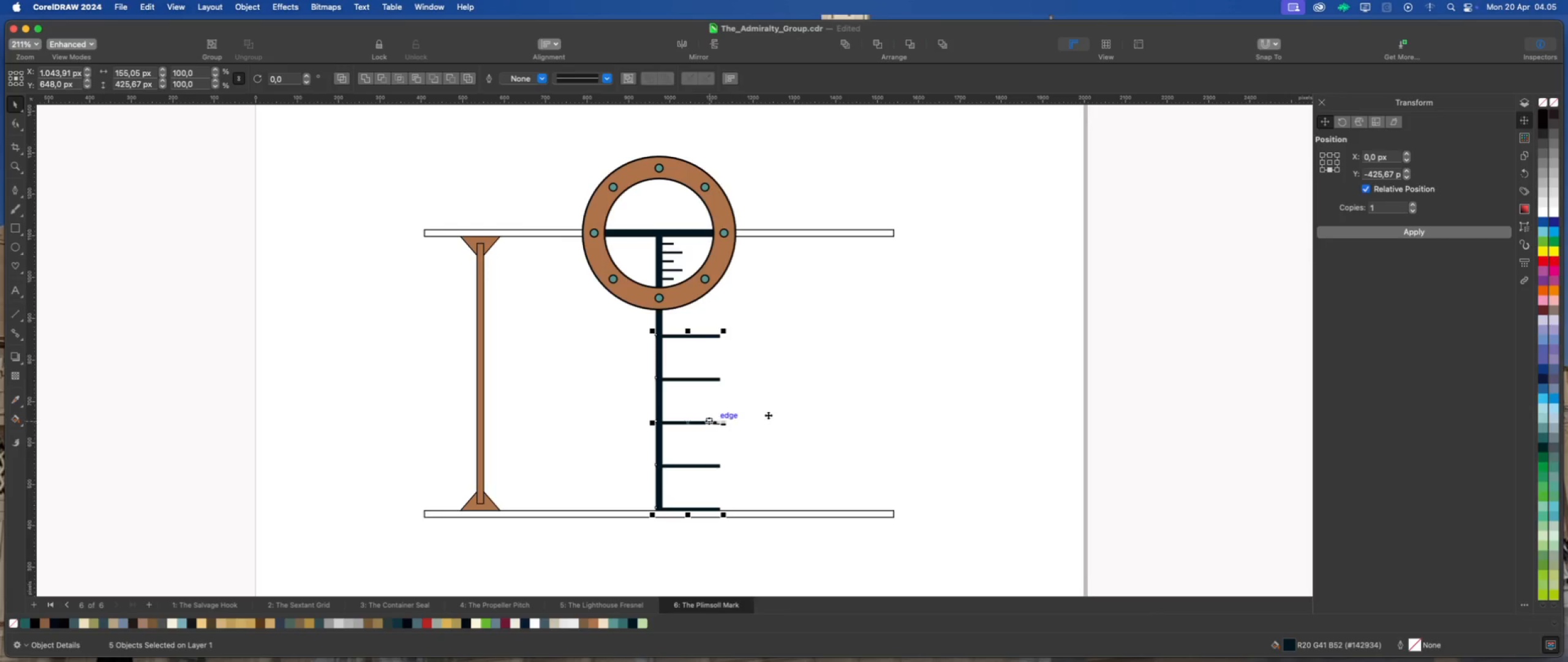 
left_click([768, 415])
 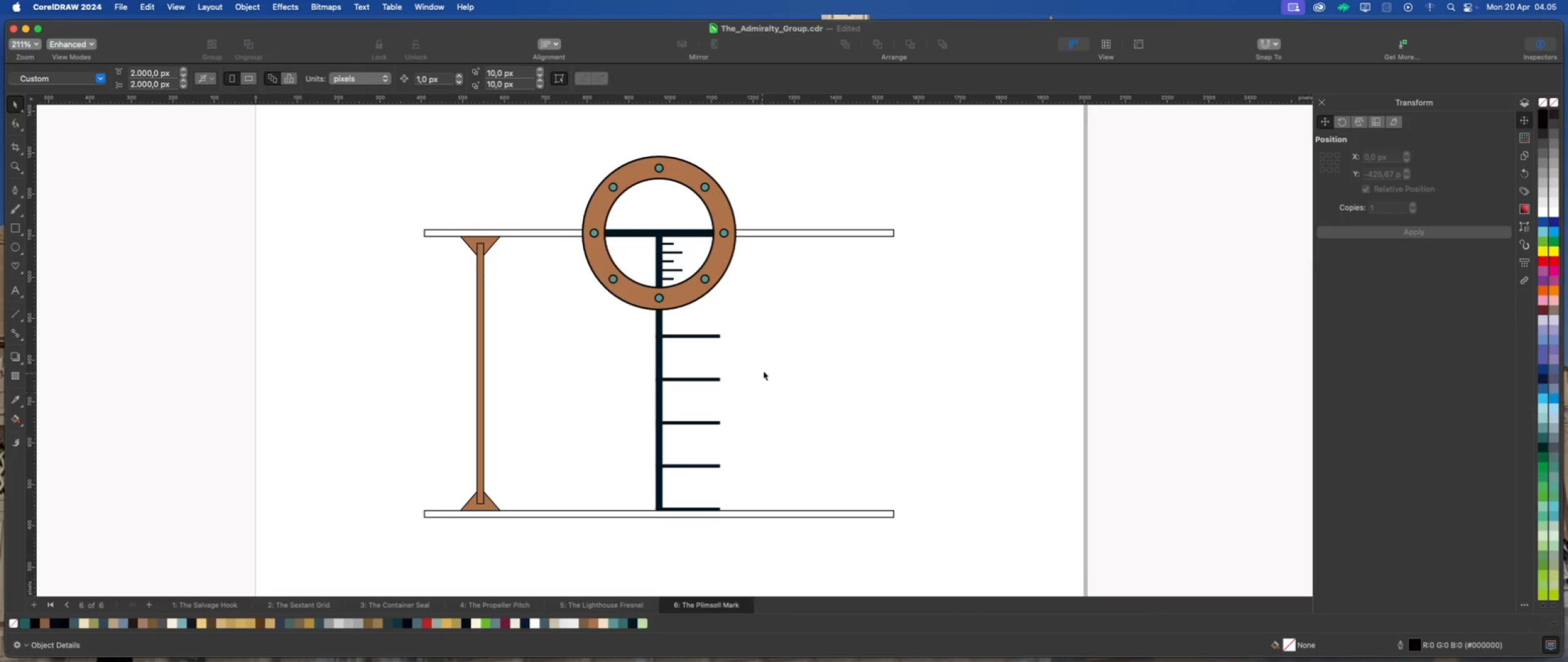 
left_click_drag(start_coordinate=[769, 367], to_coordinate=[627, 531])
 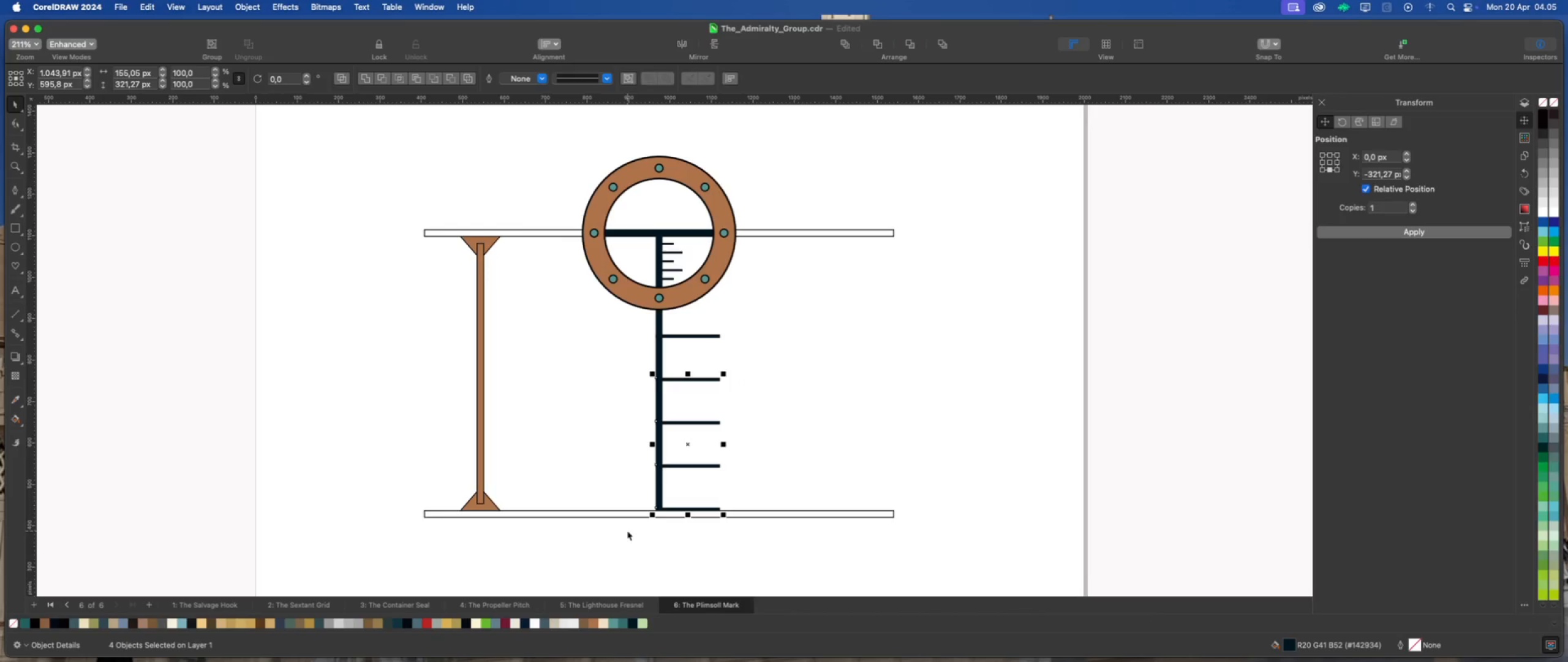 
key(ArrowUp)
 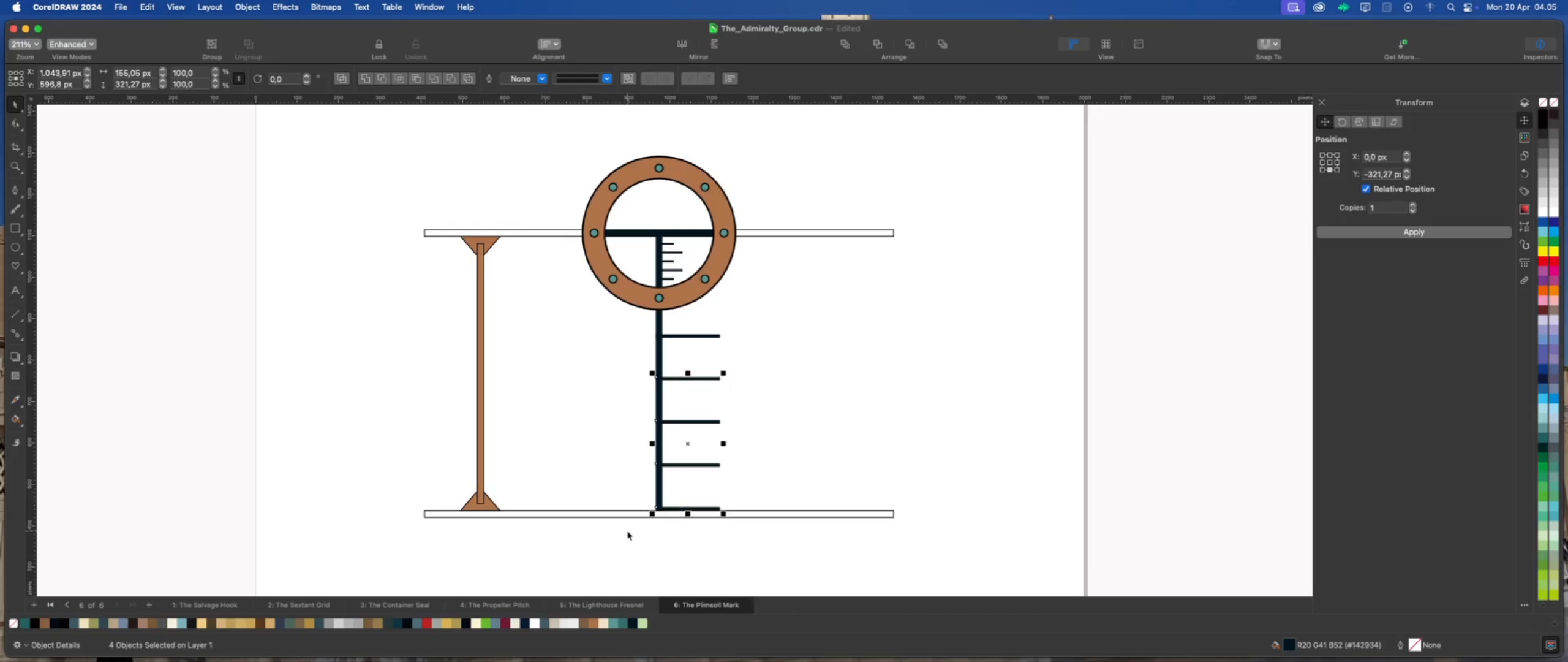 
key(ArrowUp)
 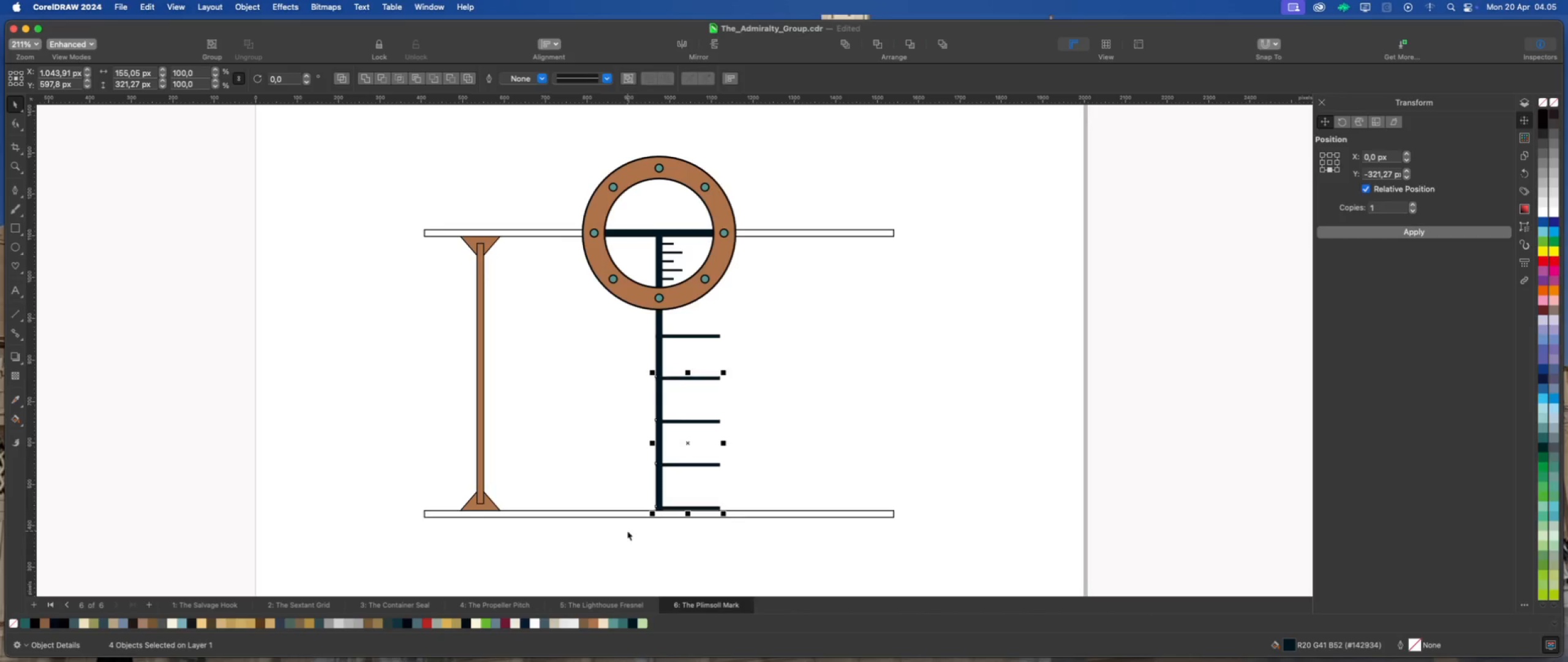 
key(ArrowUp)
 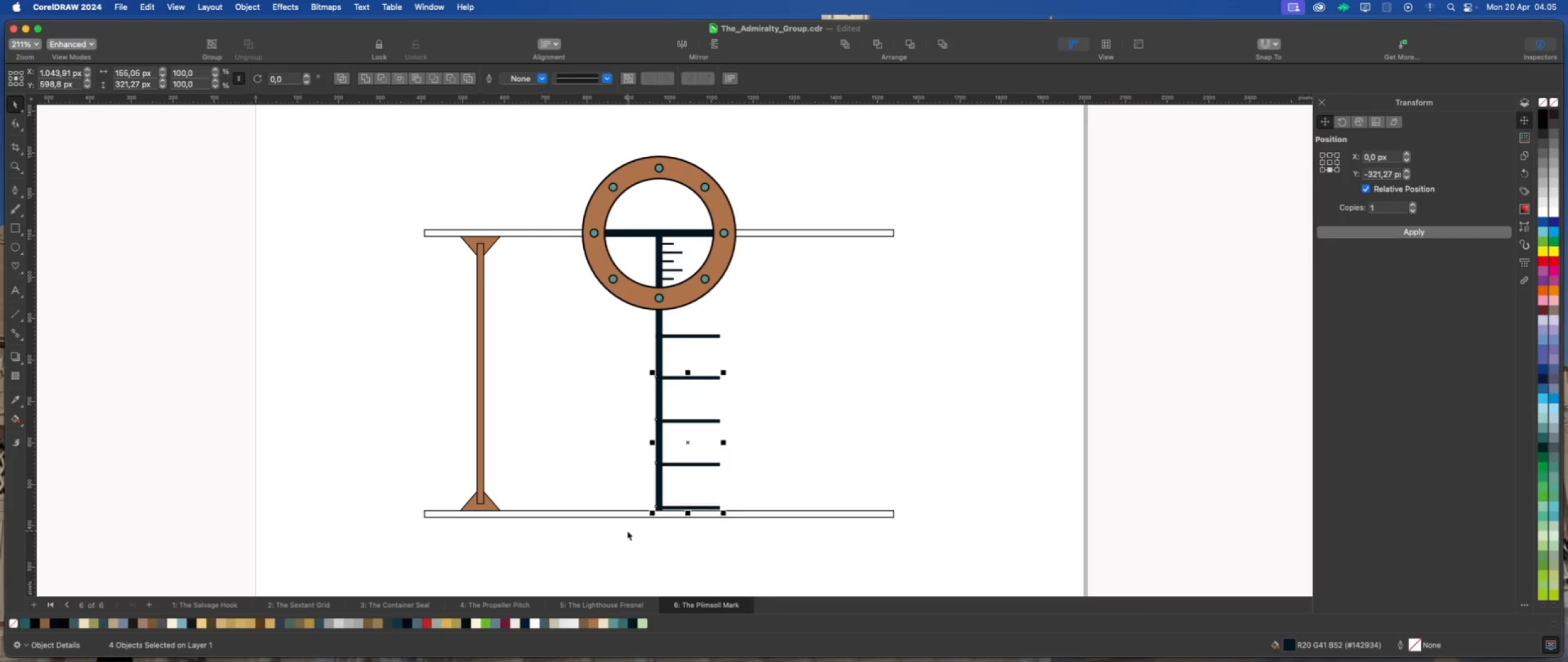 
key(ArrowUp)
 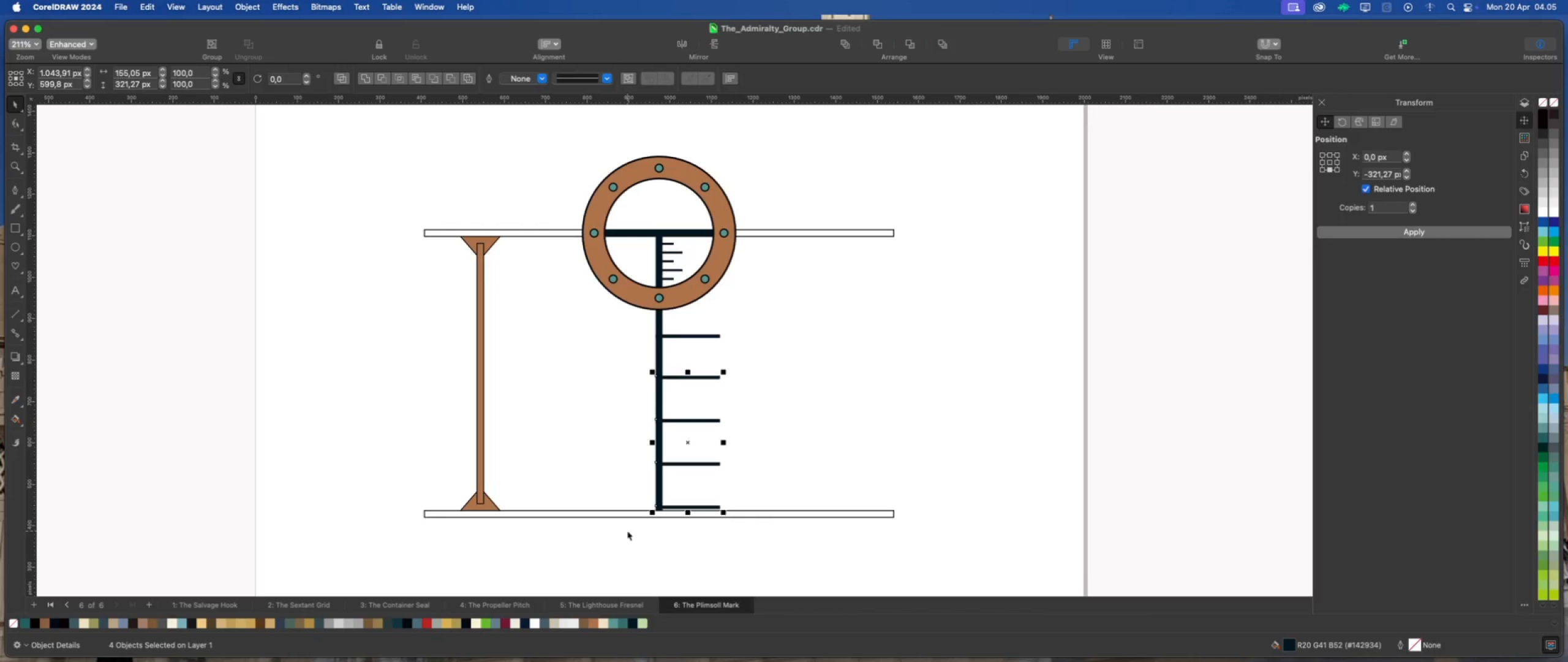 
key(ArrowUp)
 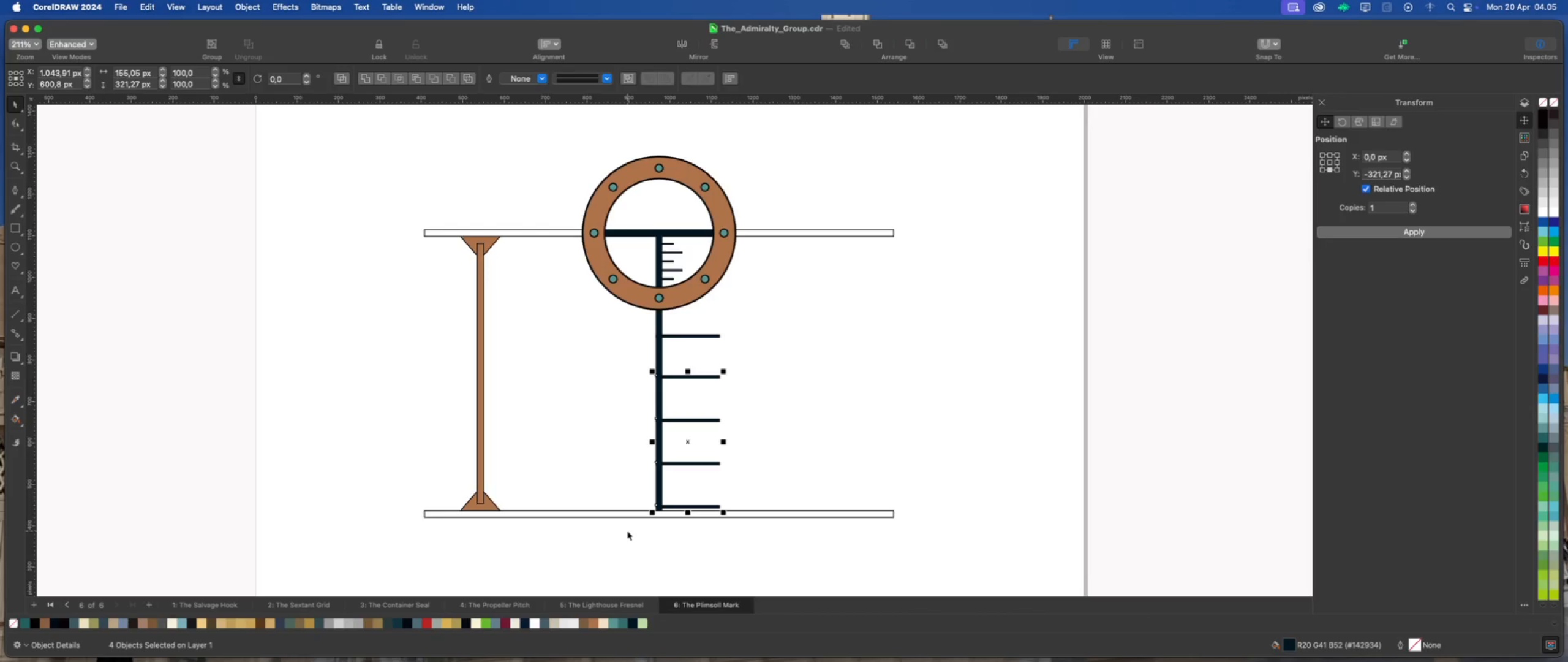 
key(ArrowUp)
 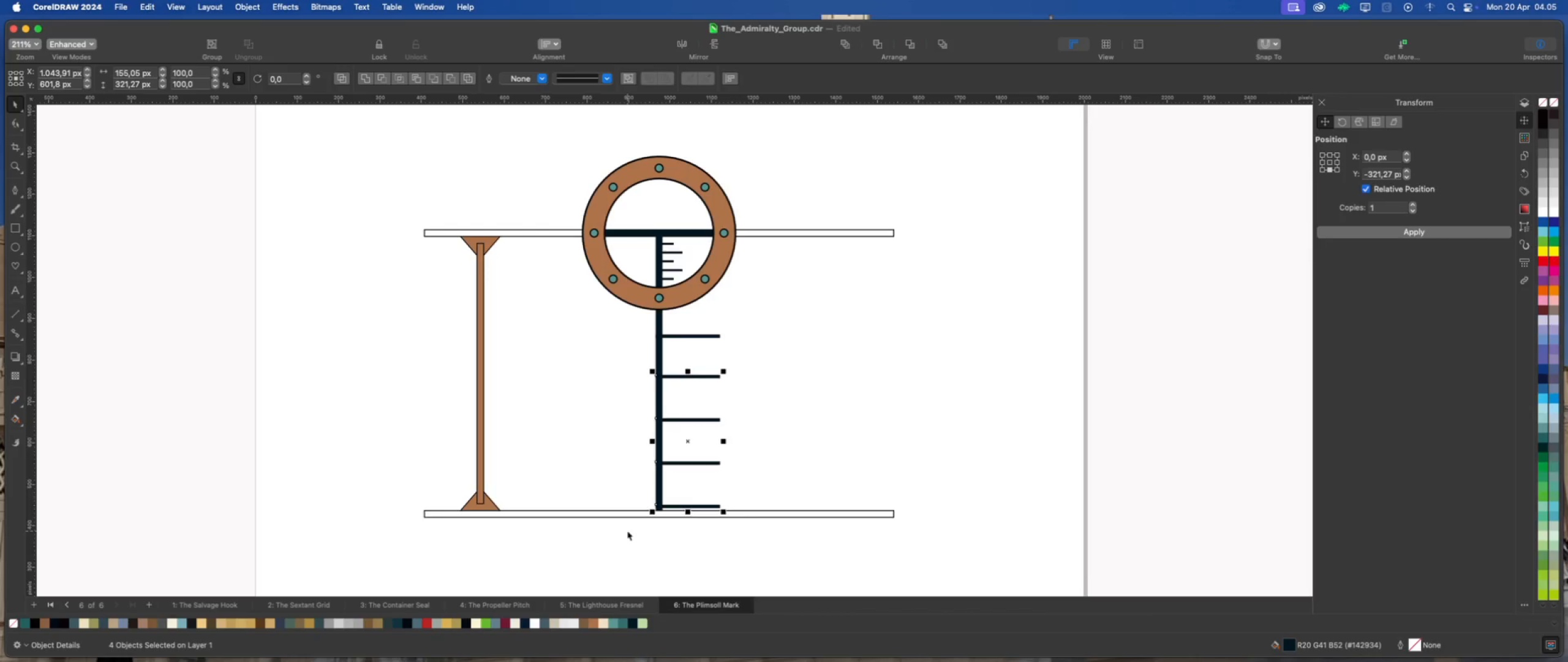 
key(ArrowUp)
 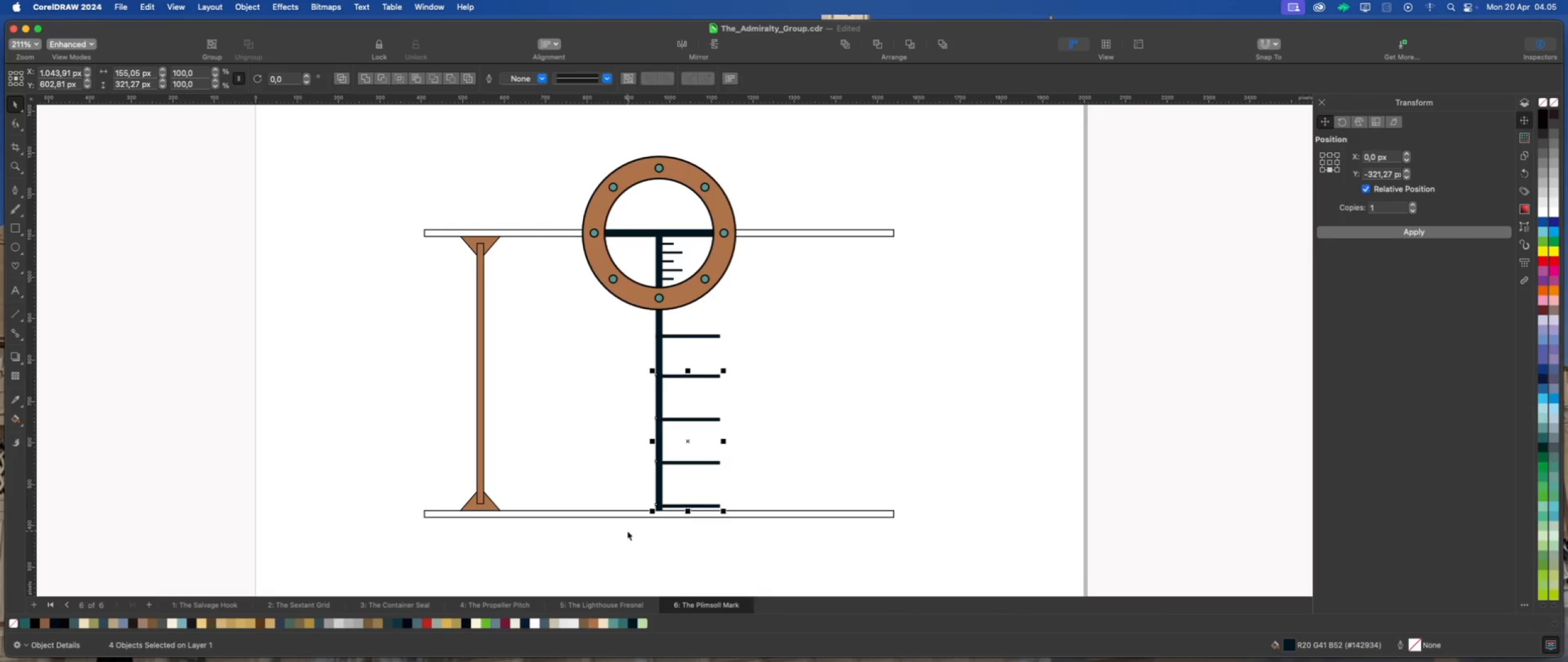 
key(ArrowUp)
 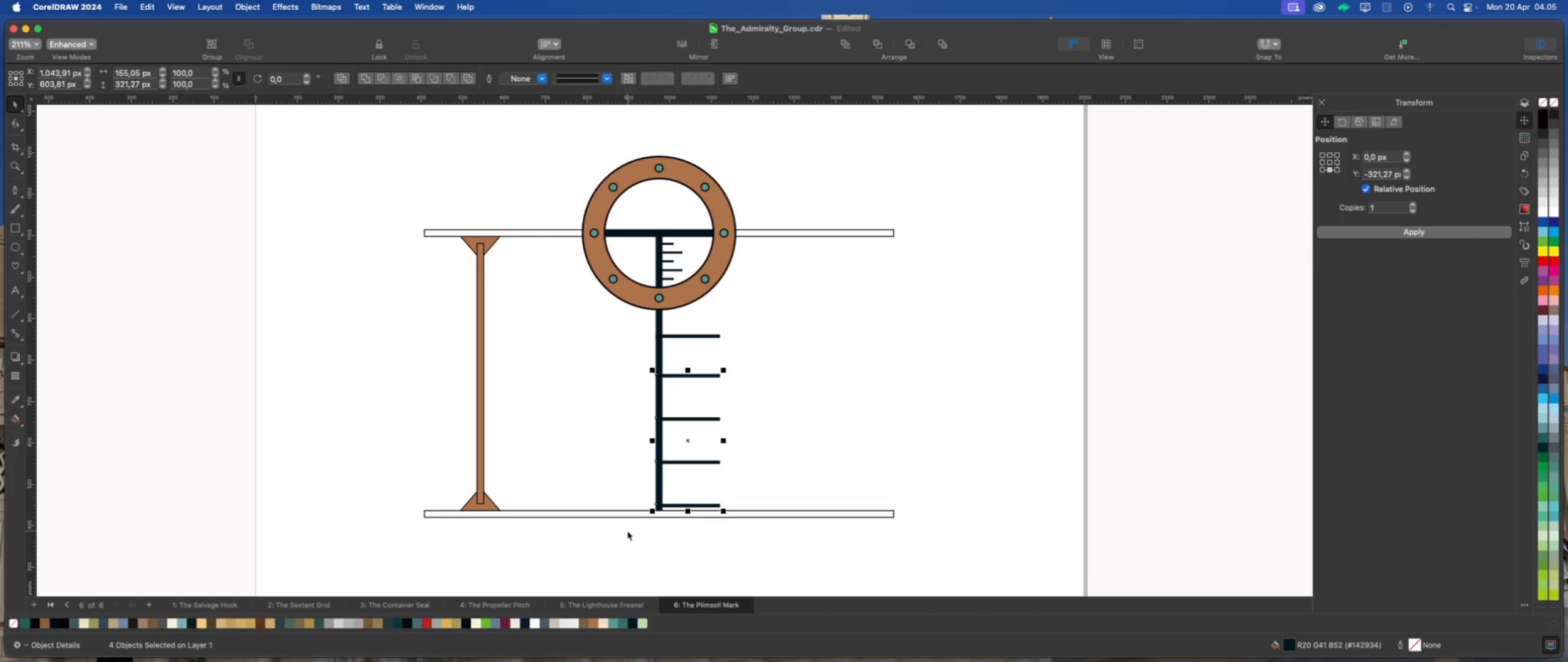 
key(ArrowUp)
 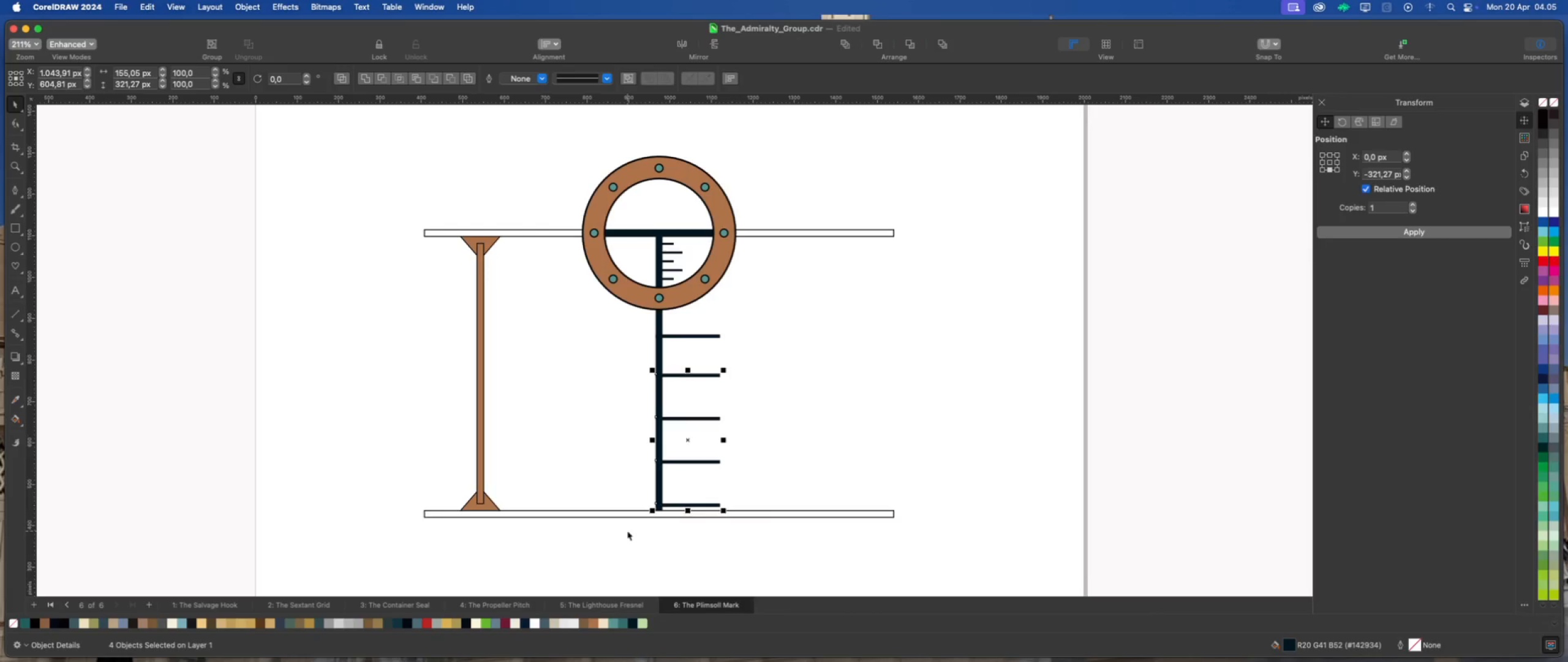 
key(ArrowUp)
 